 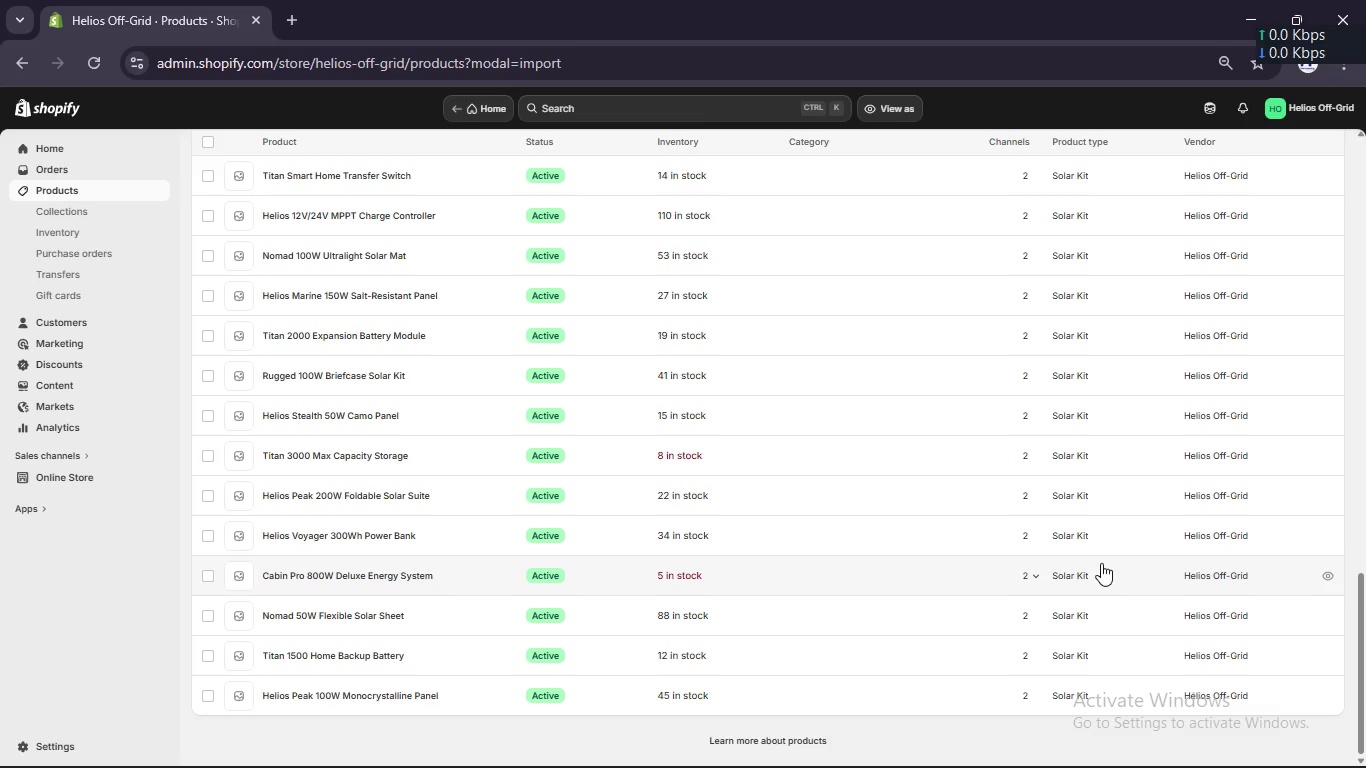 
scroll: coordinate [1113, 610], scroll_direction: up, amount: 29.0
 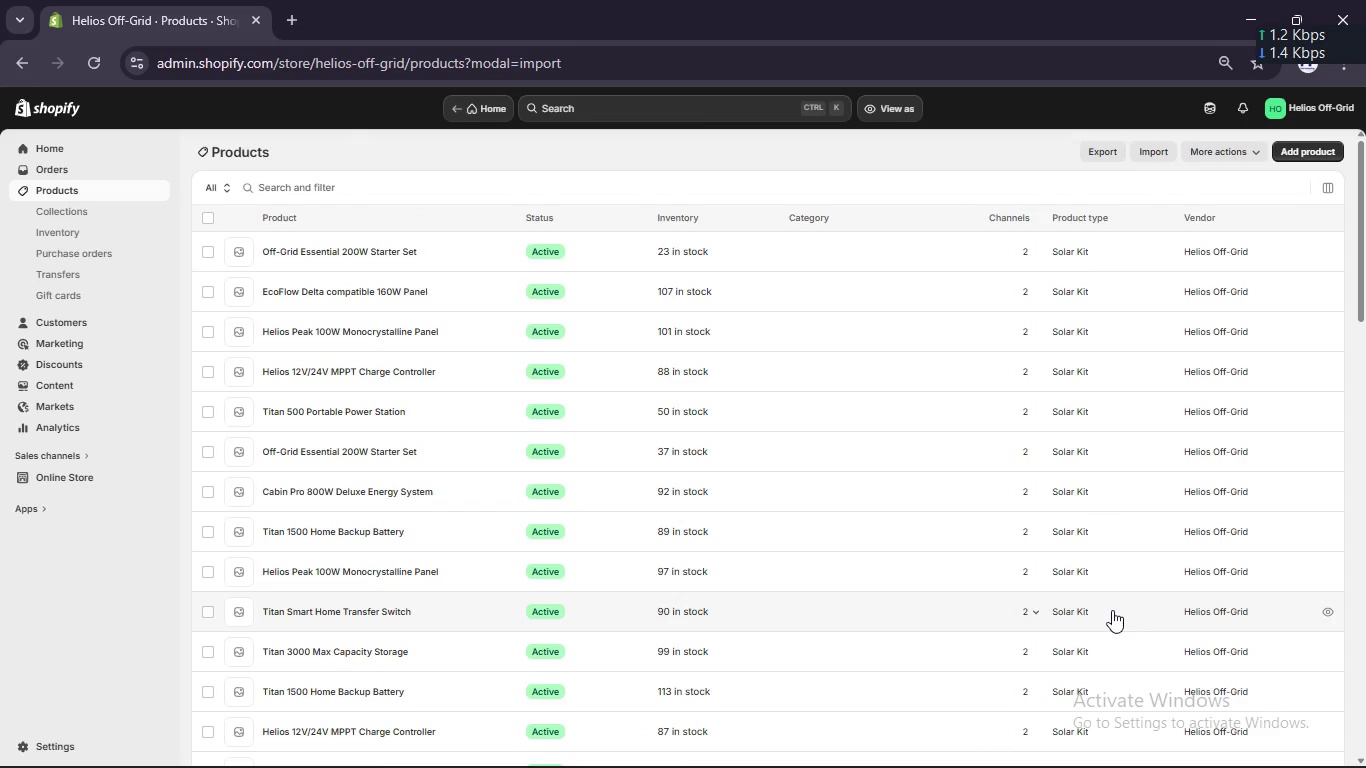 
wait(10.54)
 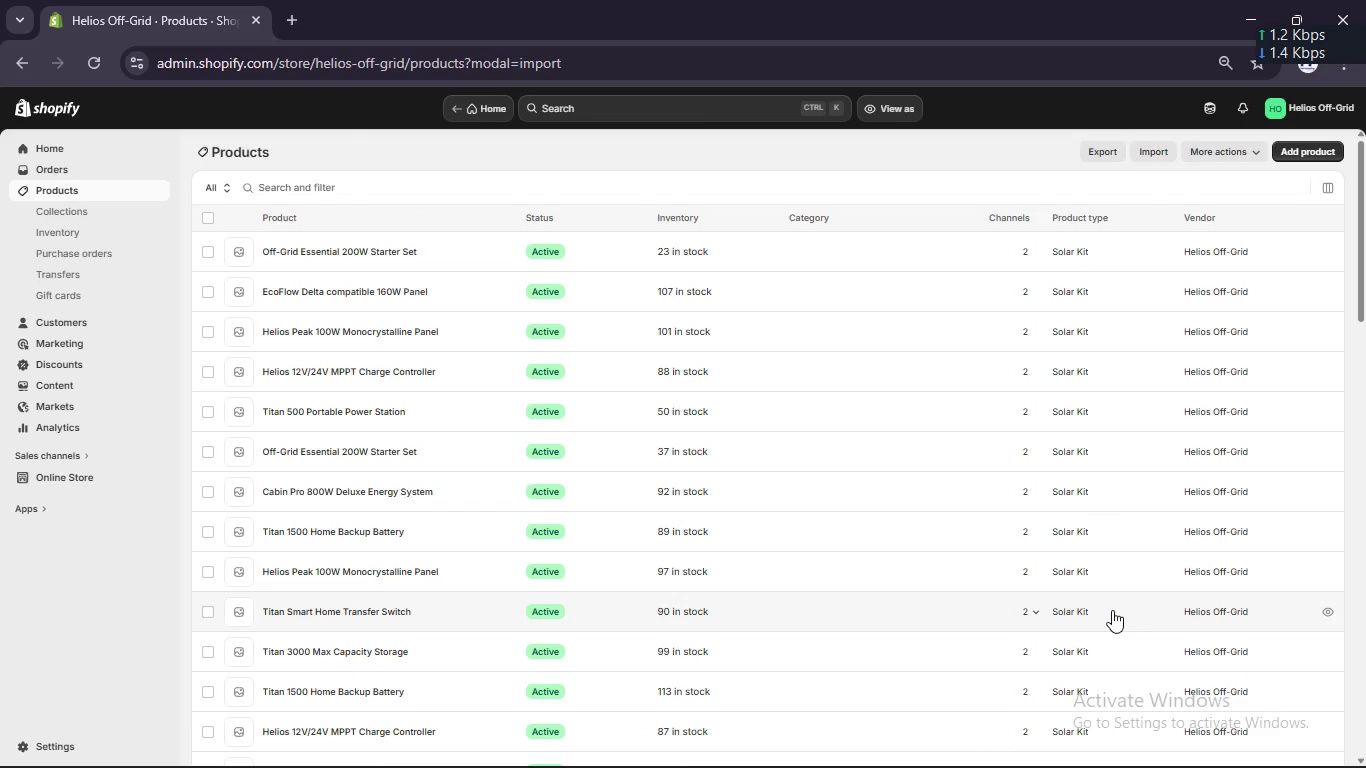 
scroll: coordinate [1111, 606], scroll_direction: down, amount: 11.0
 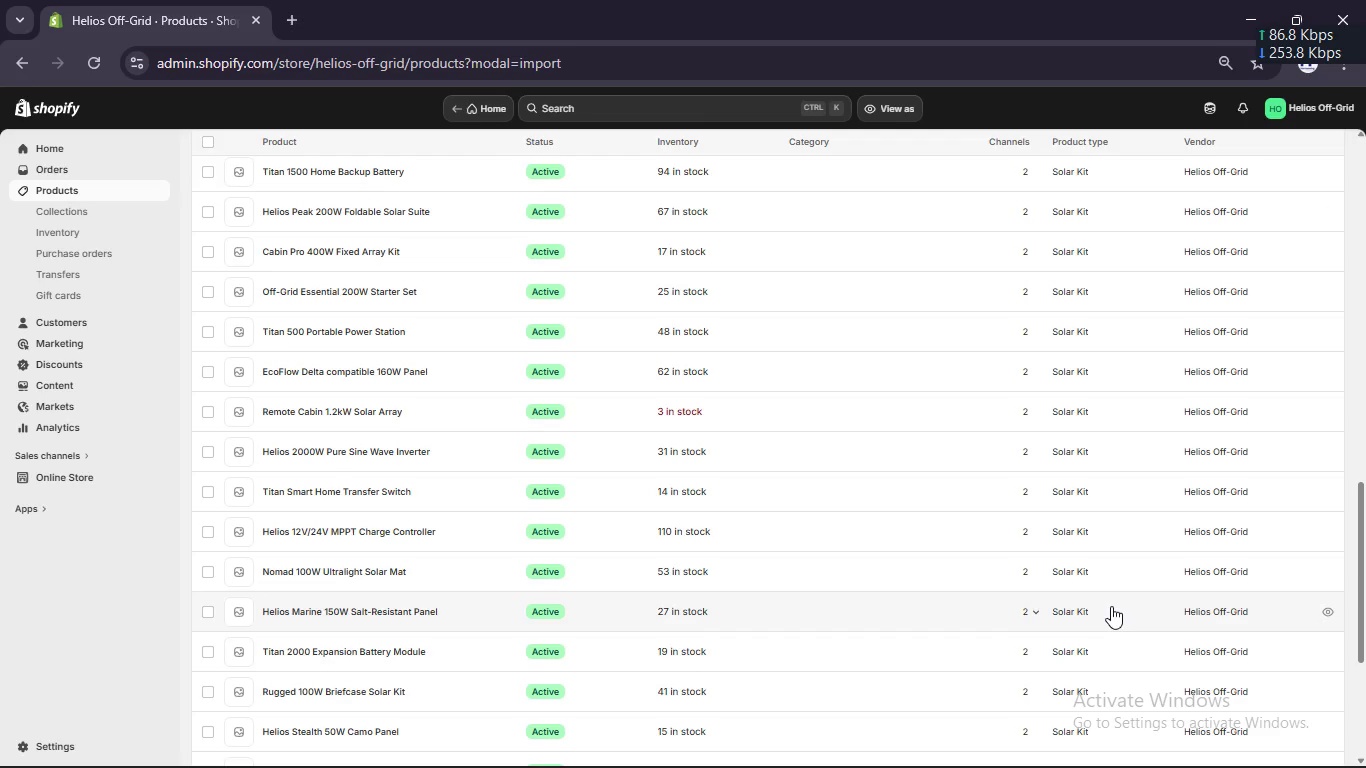 
scroll: coordinate [1109, 601], scroll_direction: up, amount: 3.0
 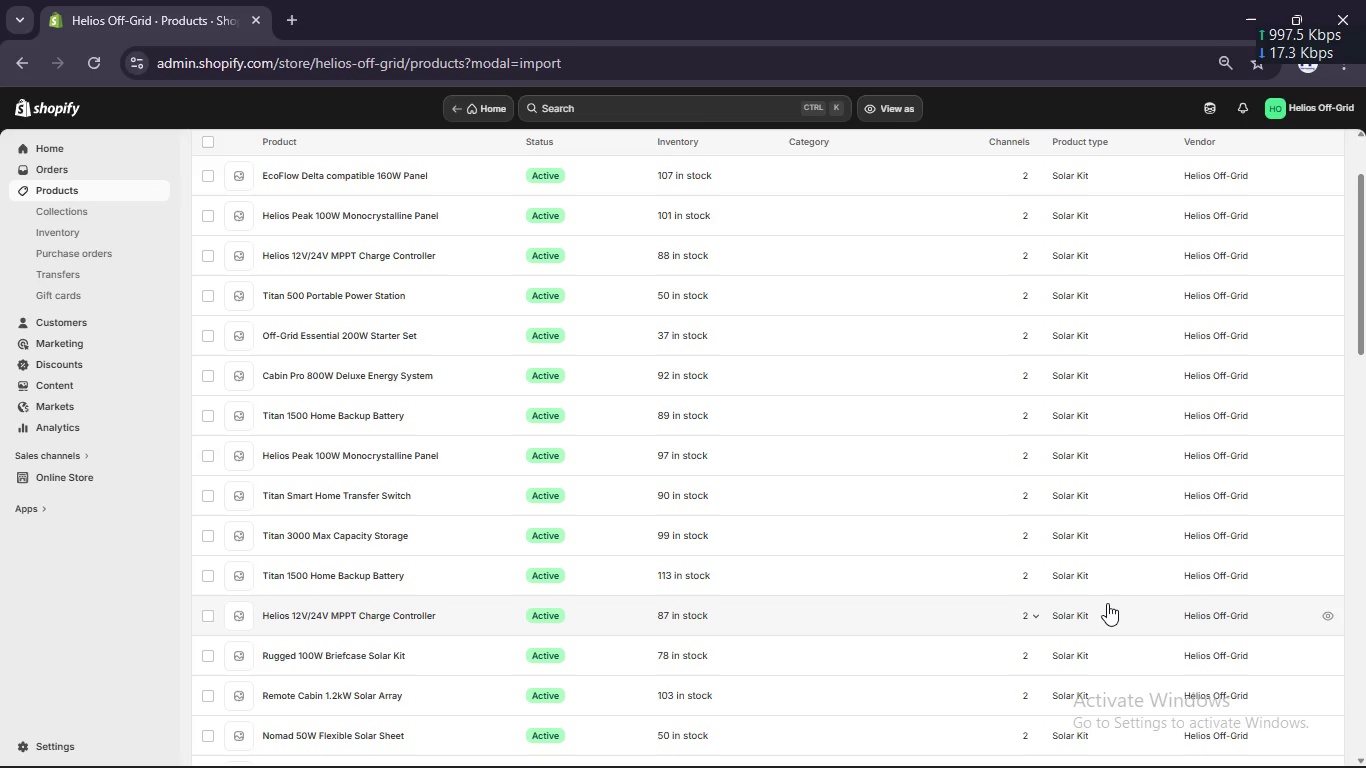 
wait(38.19)
 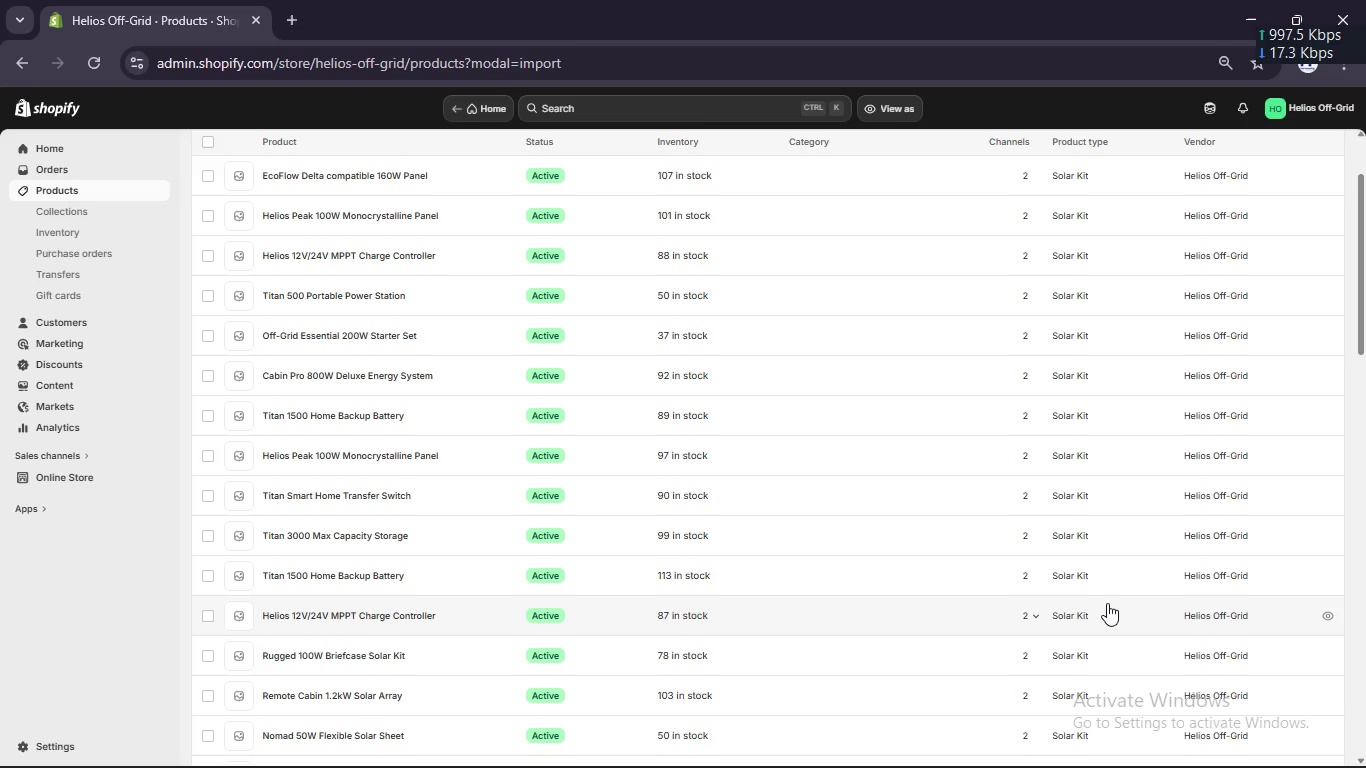 
scroll: coordinate [864, 534], scroll_direction: down, amount: 1.0
 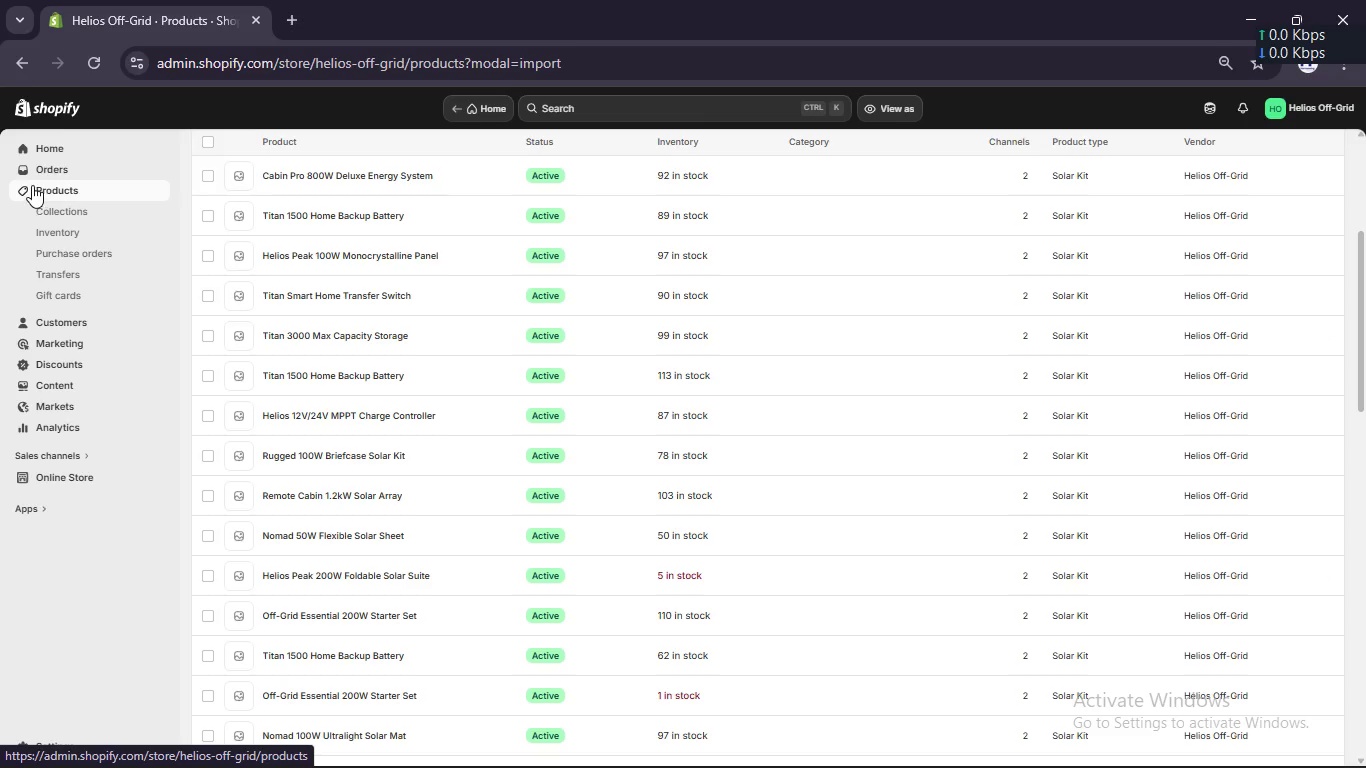 
wait(17.32)
 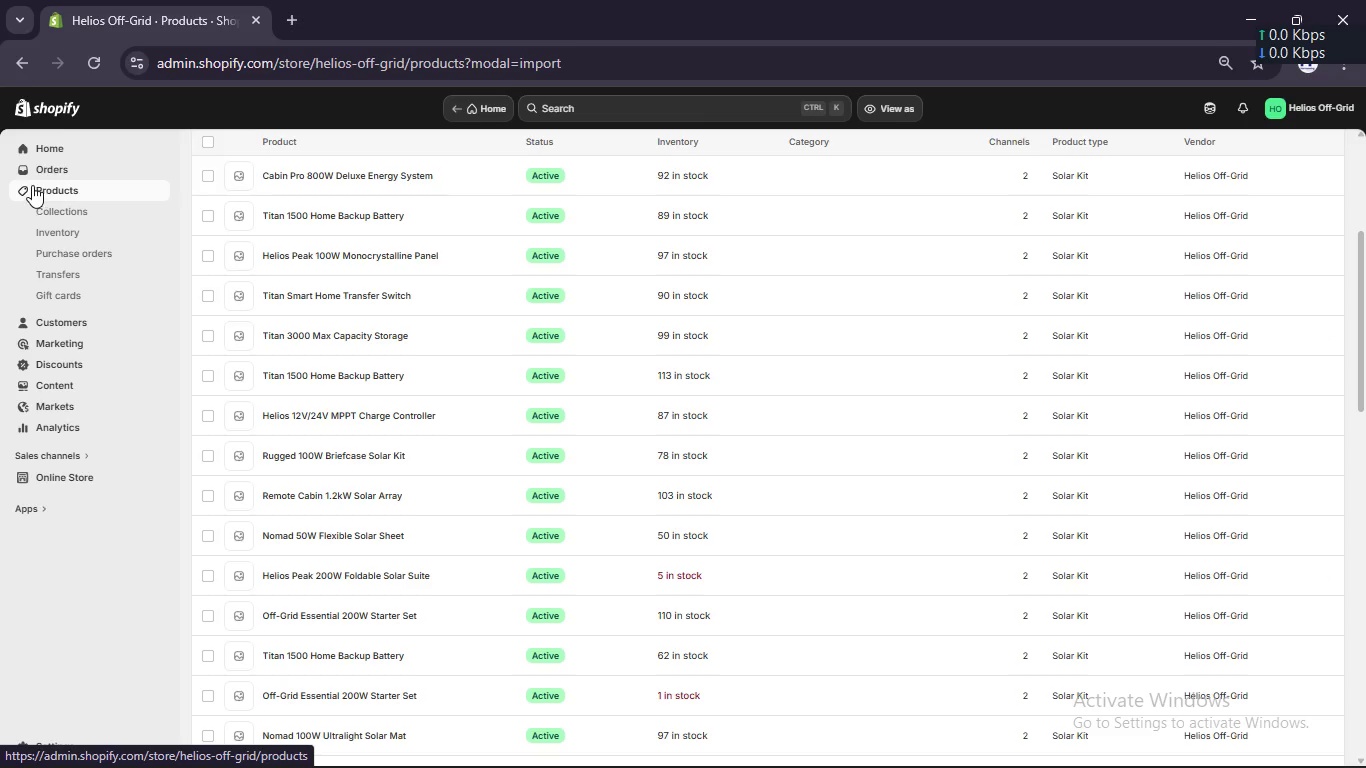 
left_click([56, 744])
 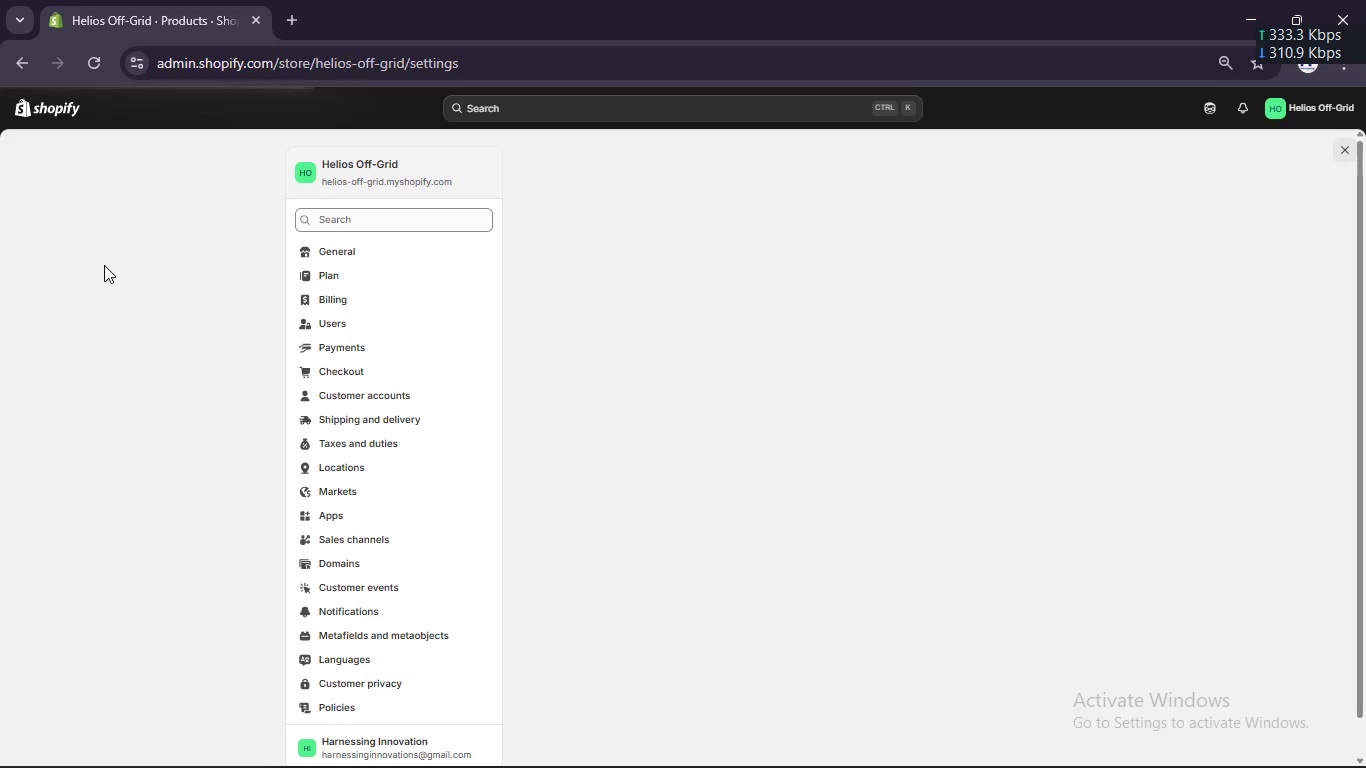 
wait(9.05)
 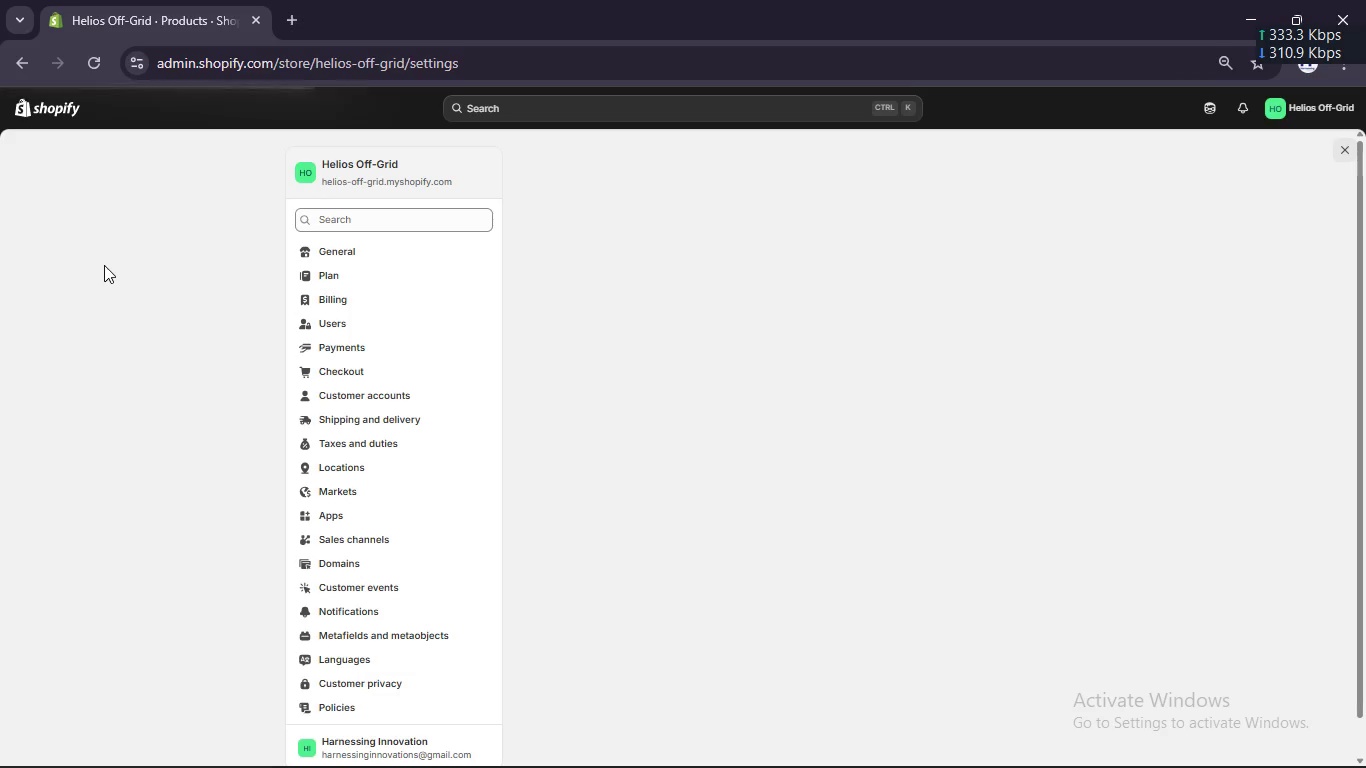 
left_click([399, 638])
 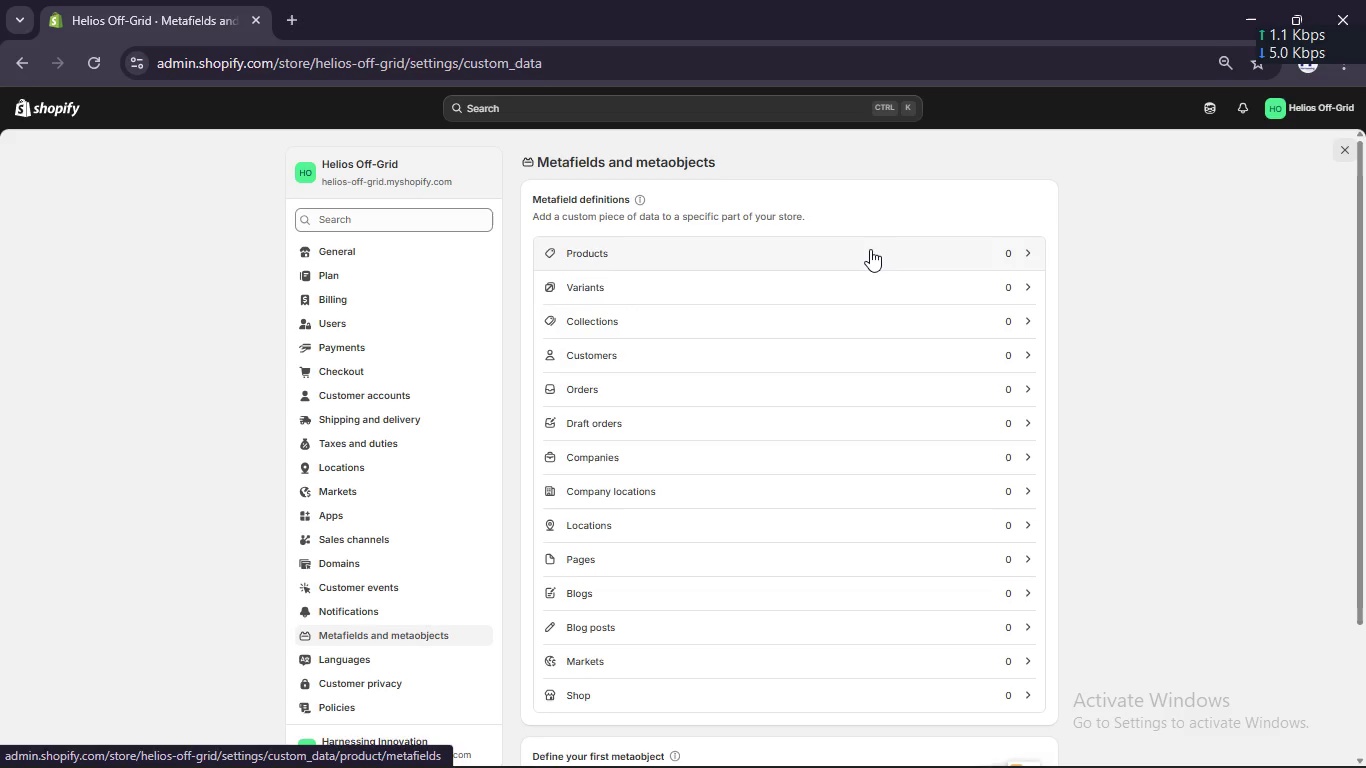 
wait(5.16)
 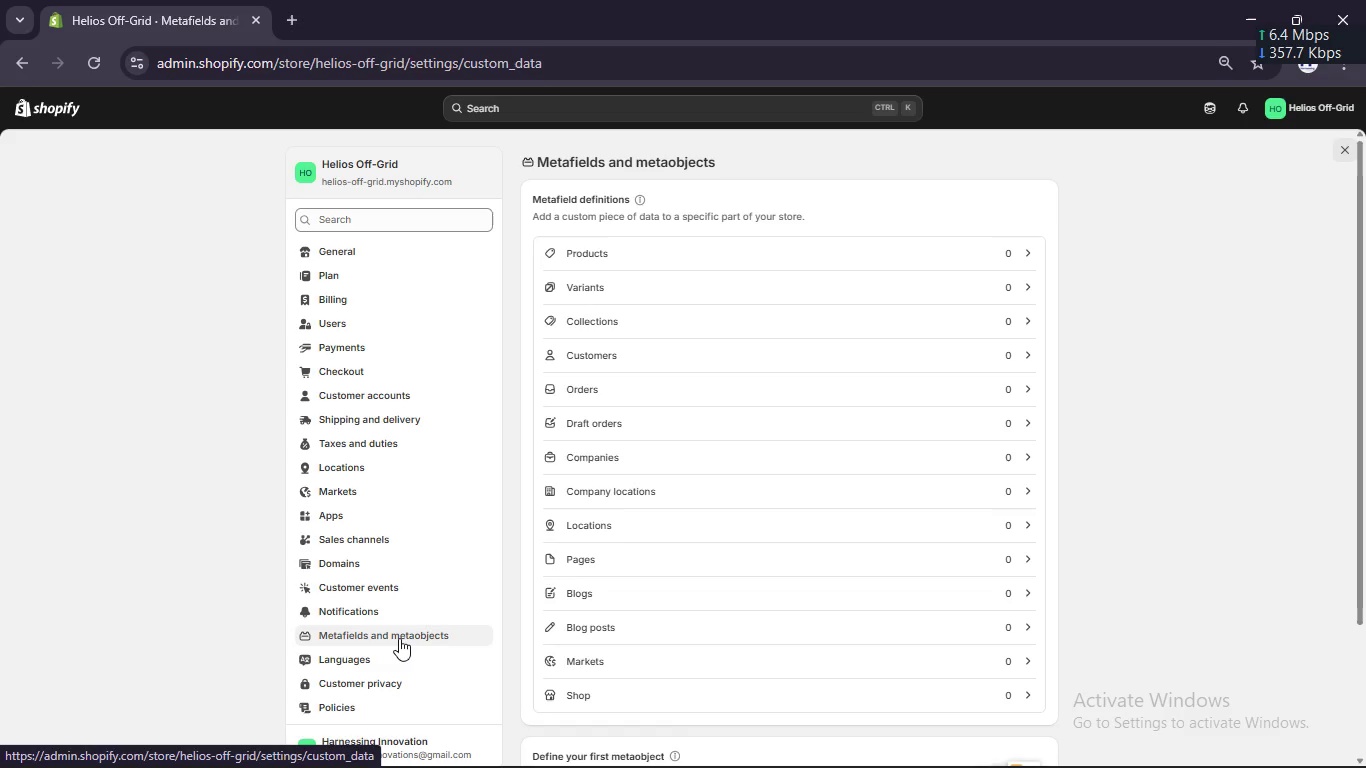 
left_click([870, 249])
 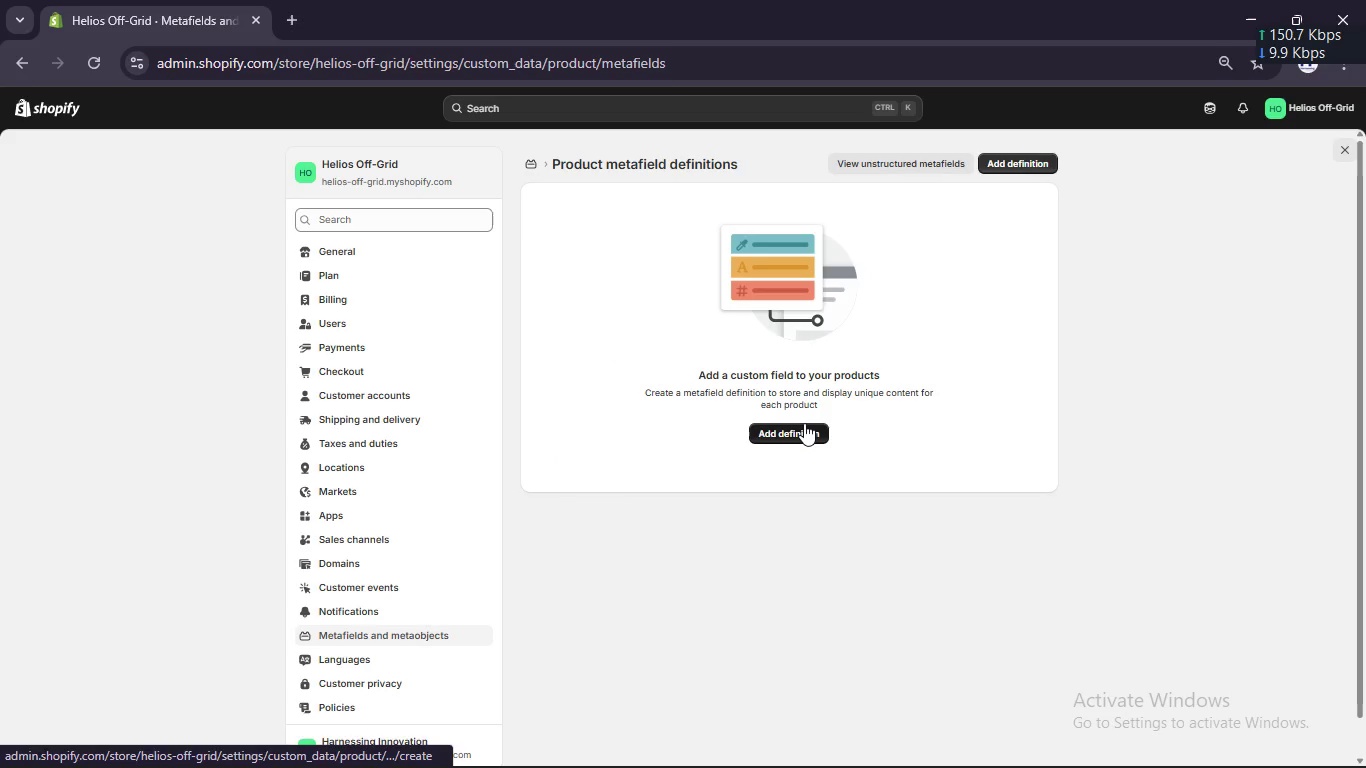 
left_click([804, 423])
 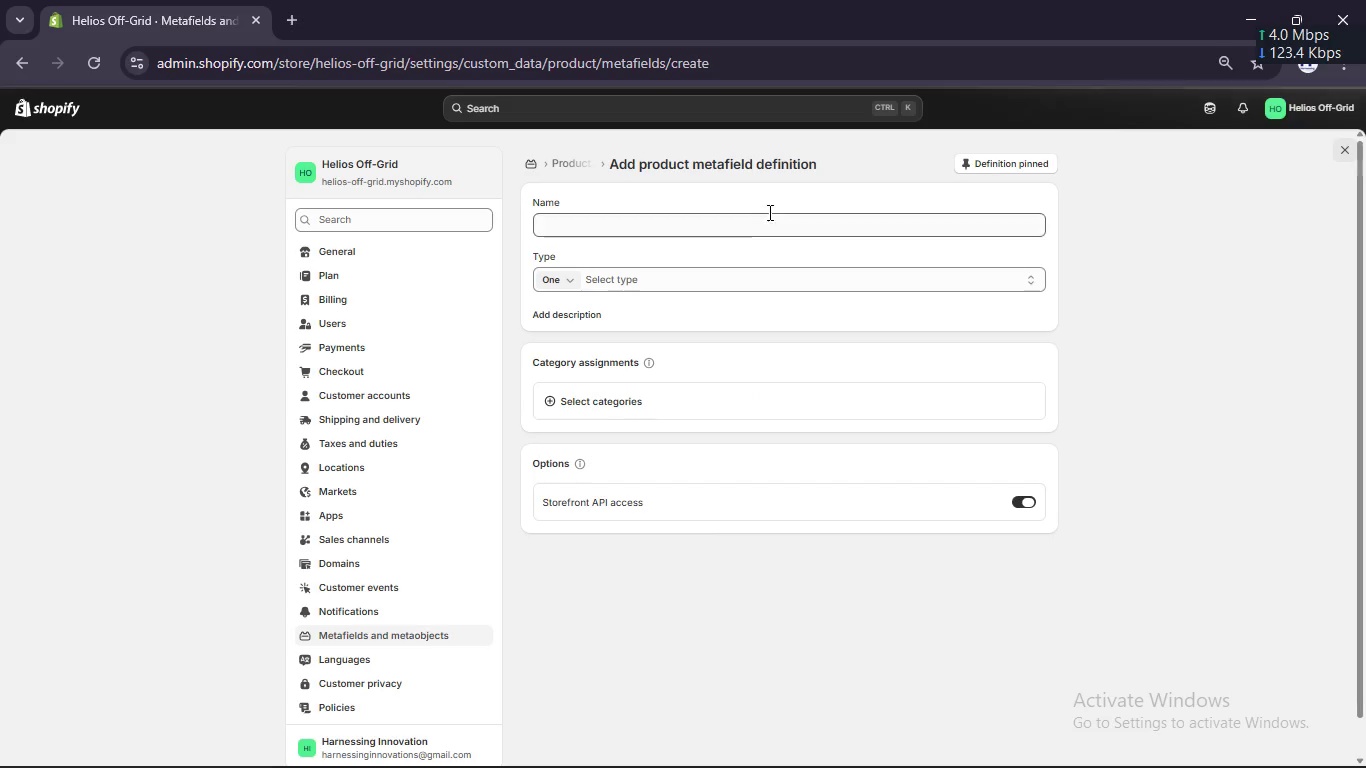 
double_click([769, 225])
 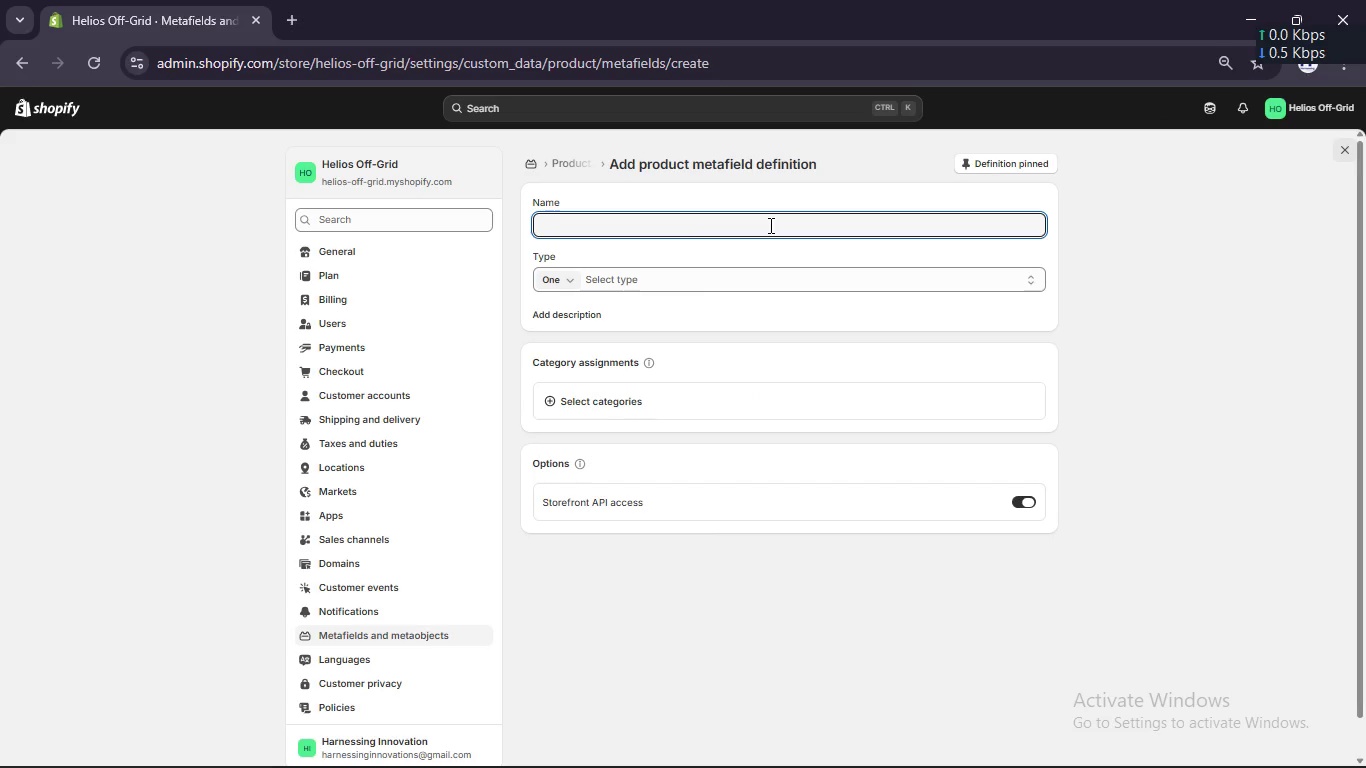 
wait(5.44)
 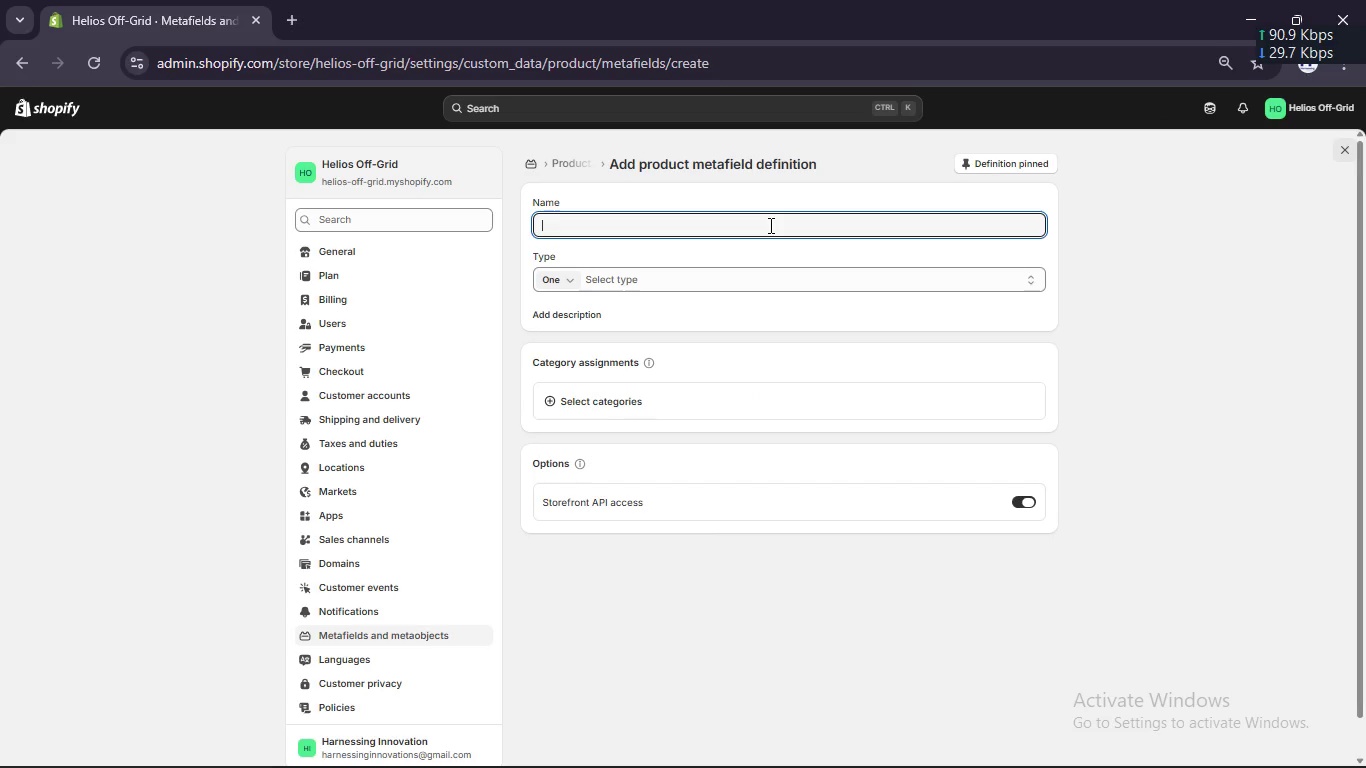 
type(Energy Capacity (kWh))
 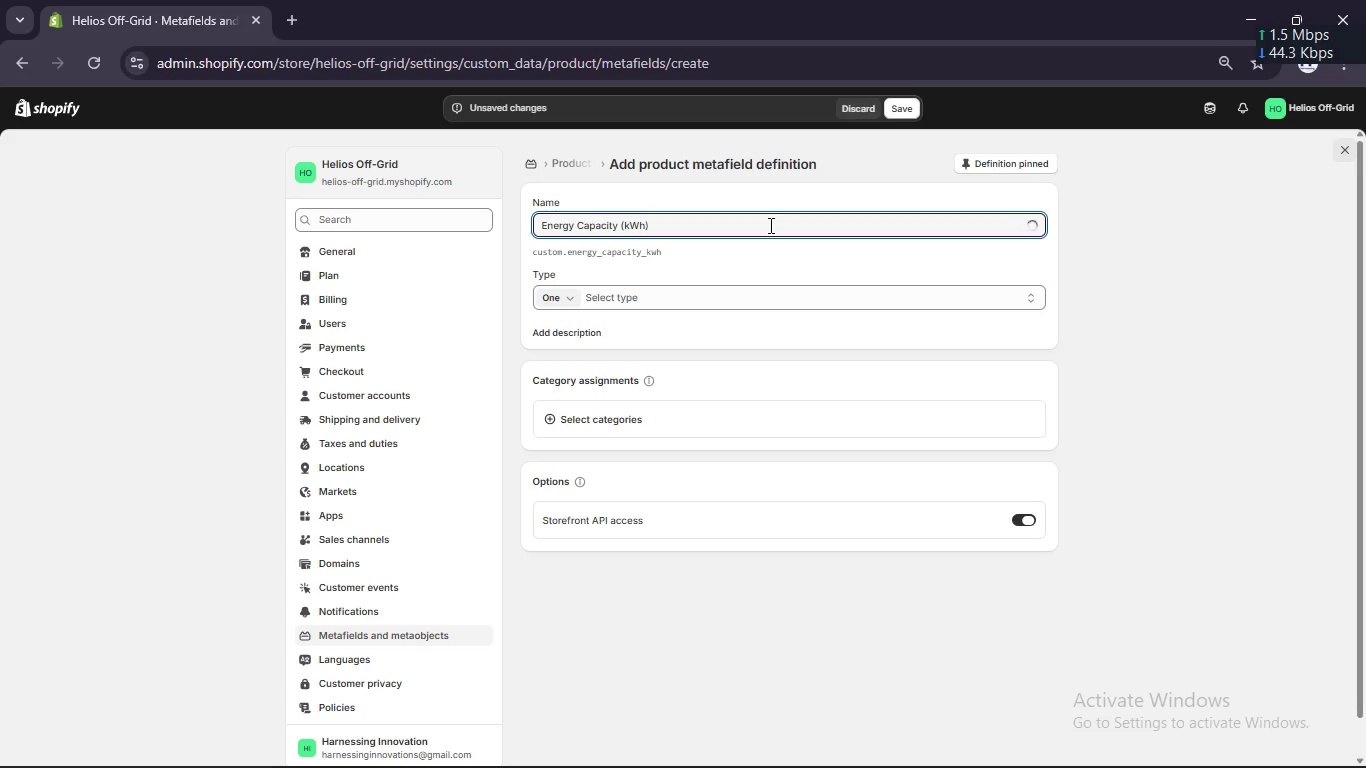 
wait(13.55)
 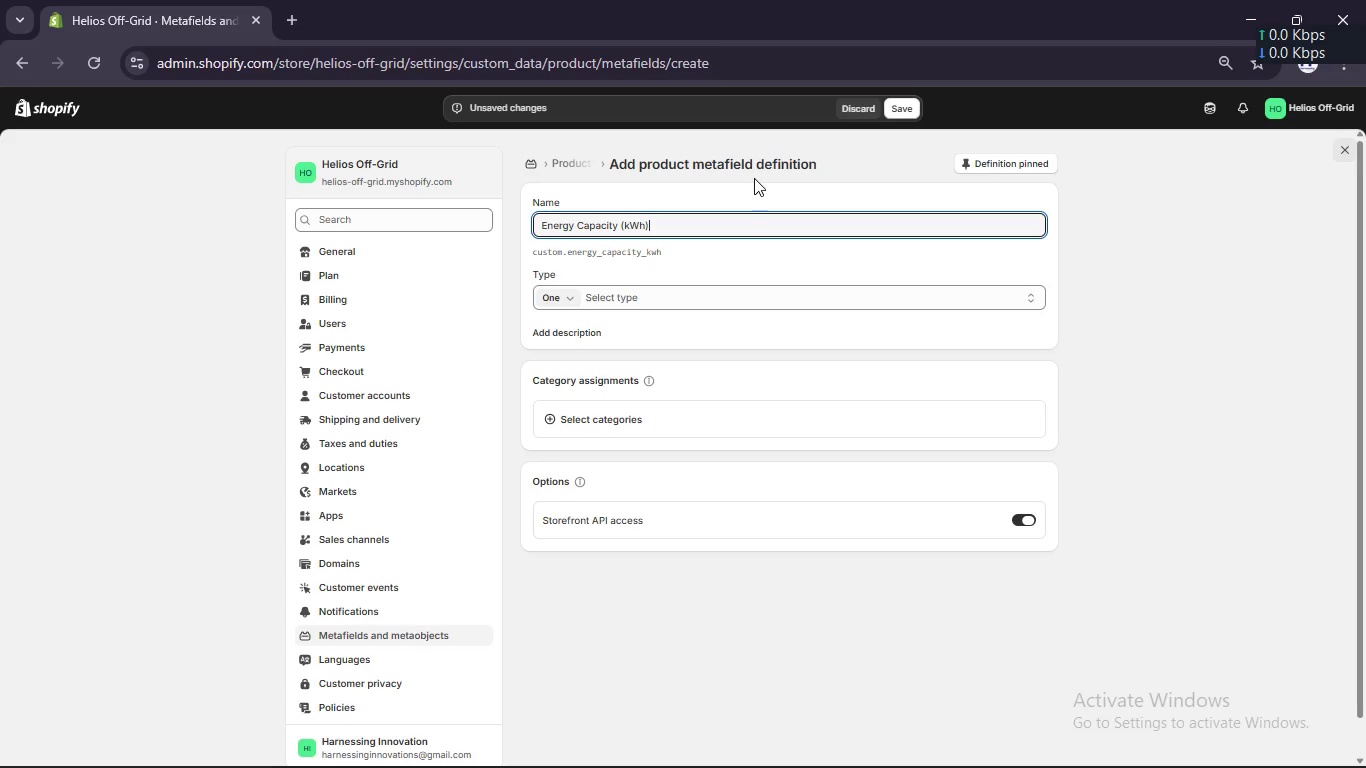 
left_click([624, 299])
 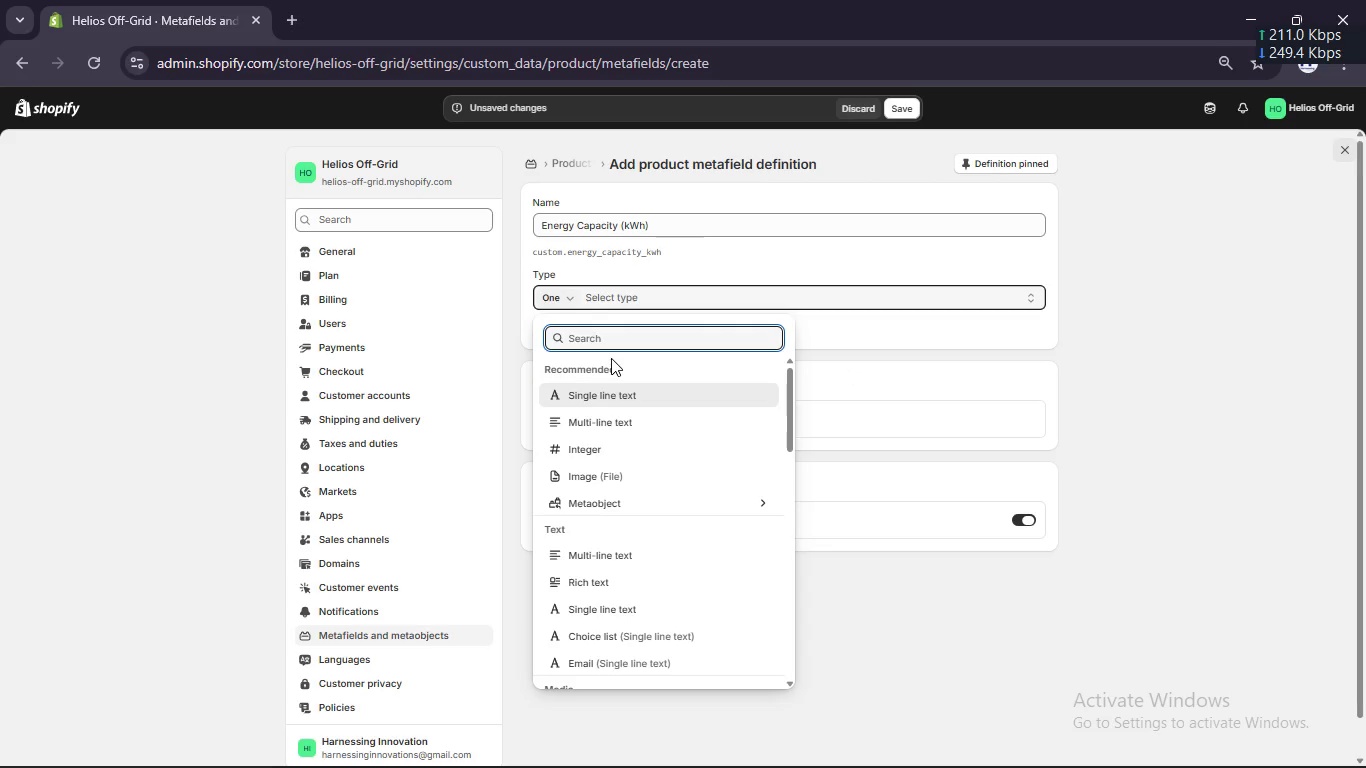 
type(dec)
 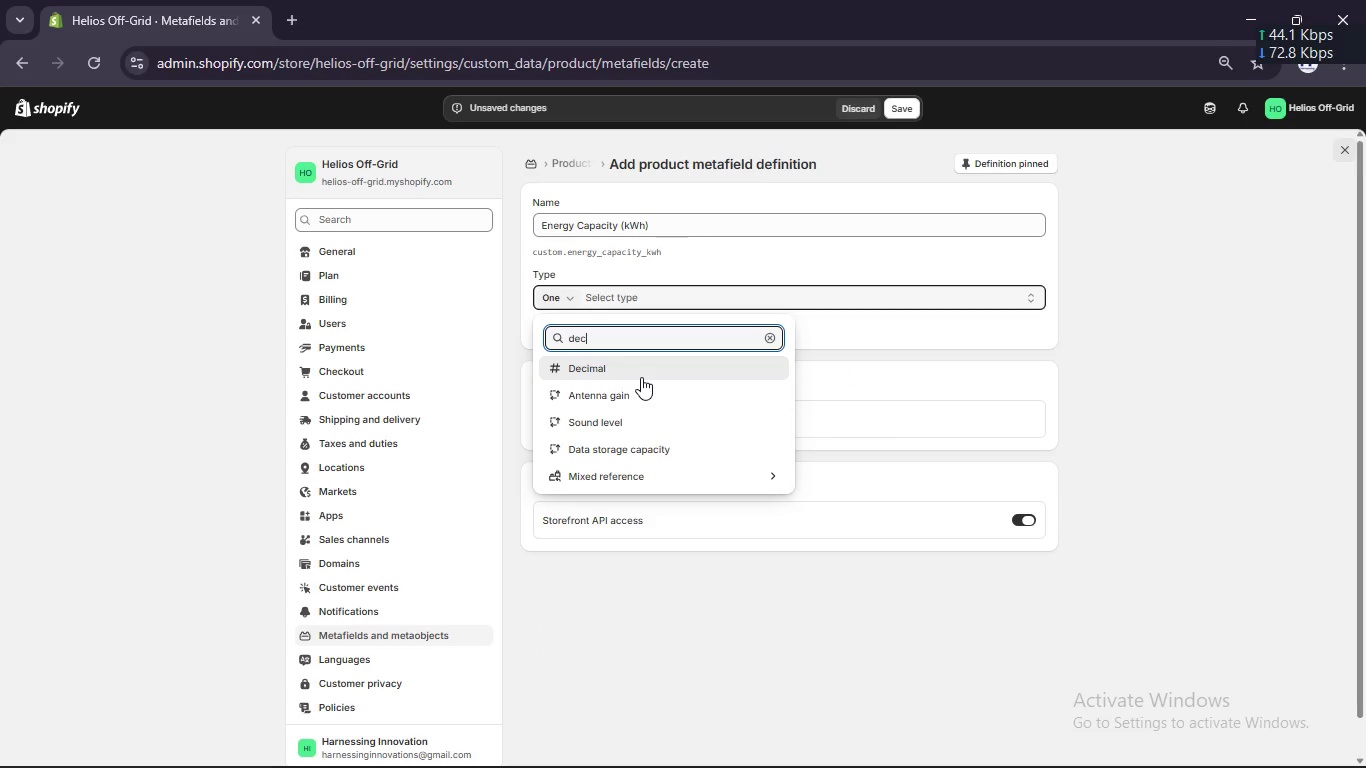 
left_click([643, 365])
 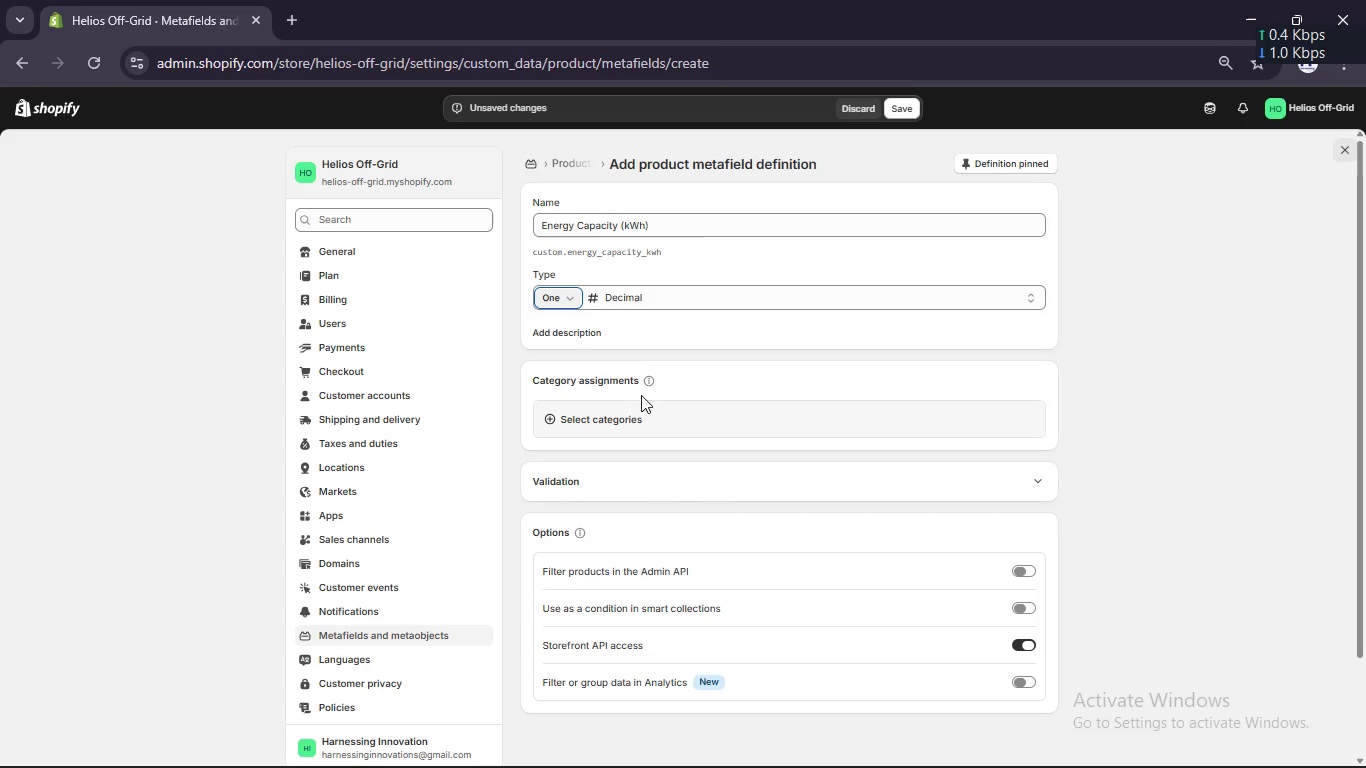 
wait(7.0)
 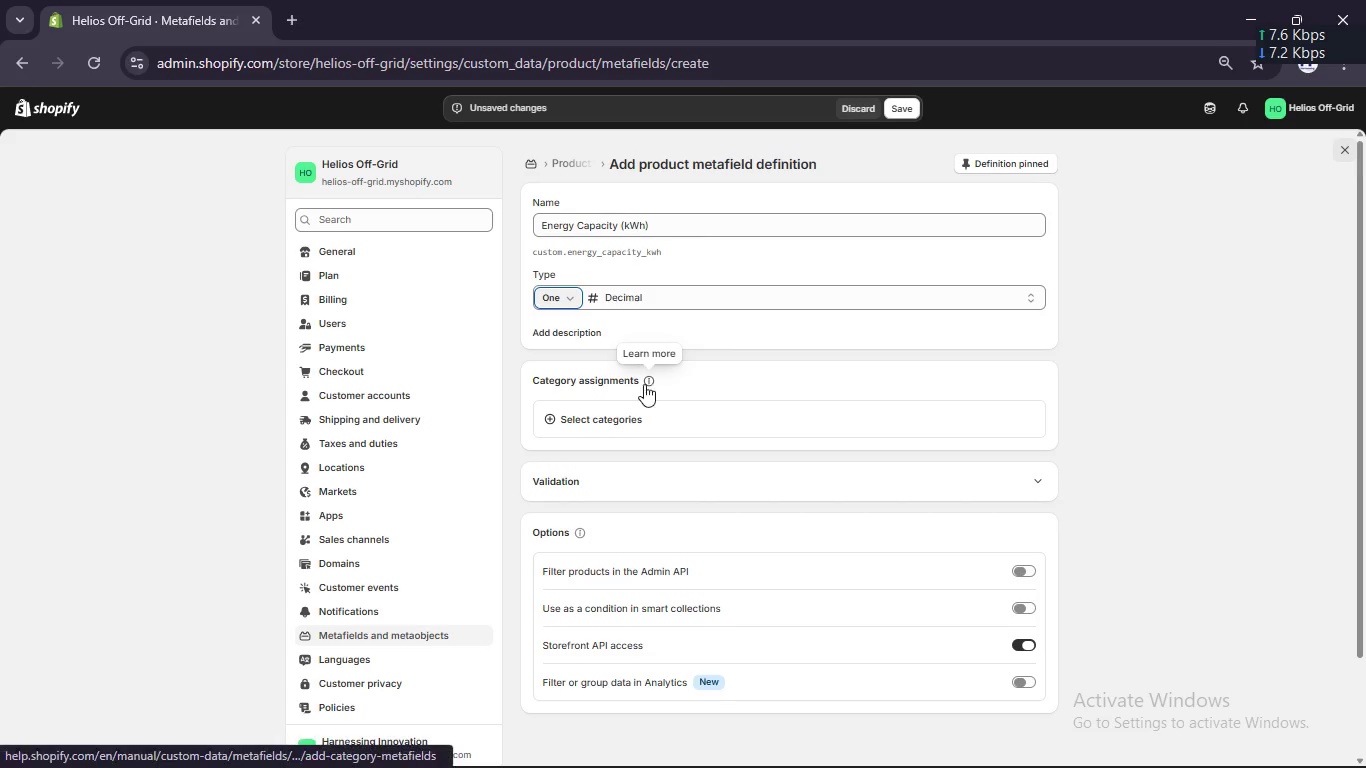 
left_click([569, 253])
 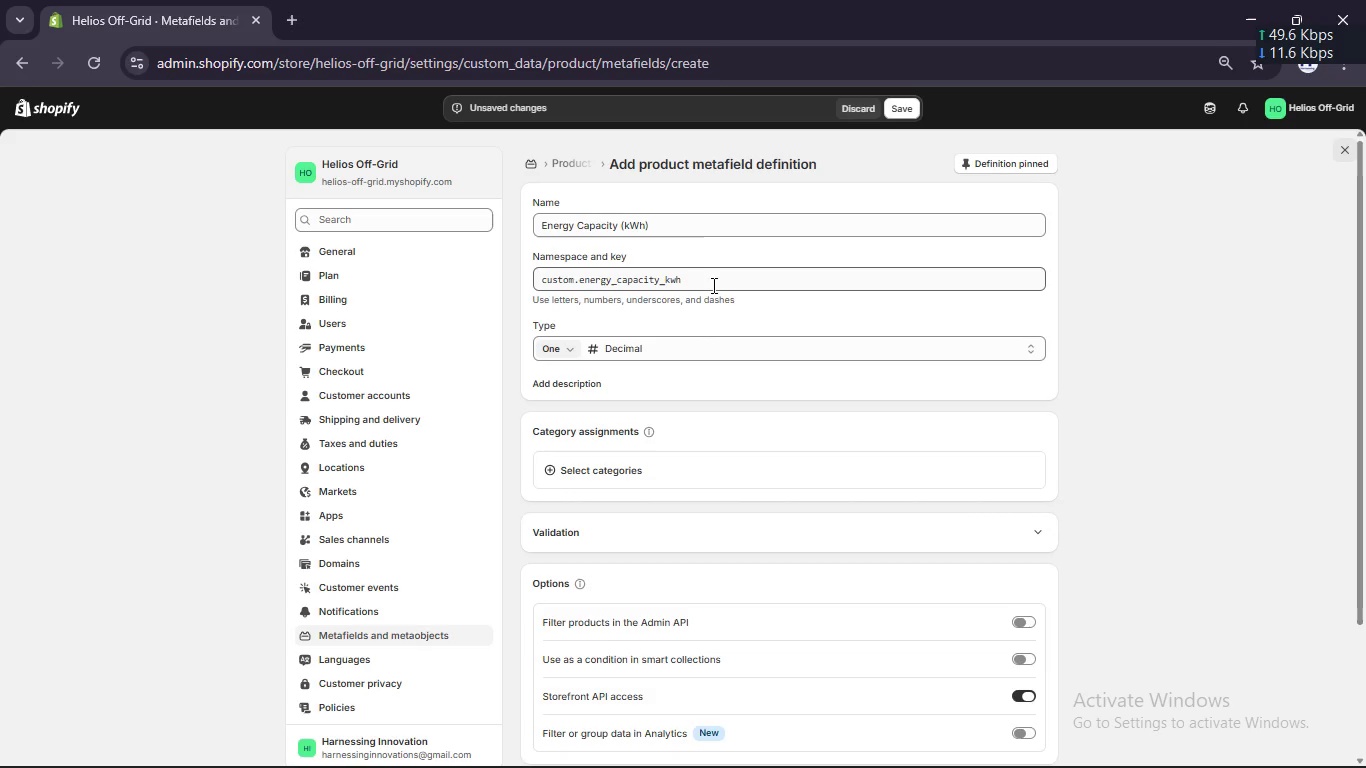 
wait(8.06)
 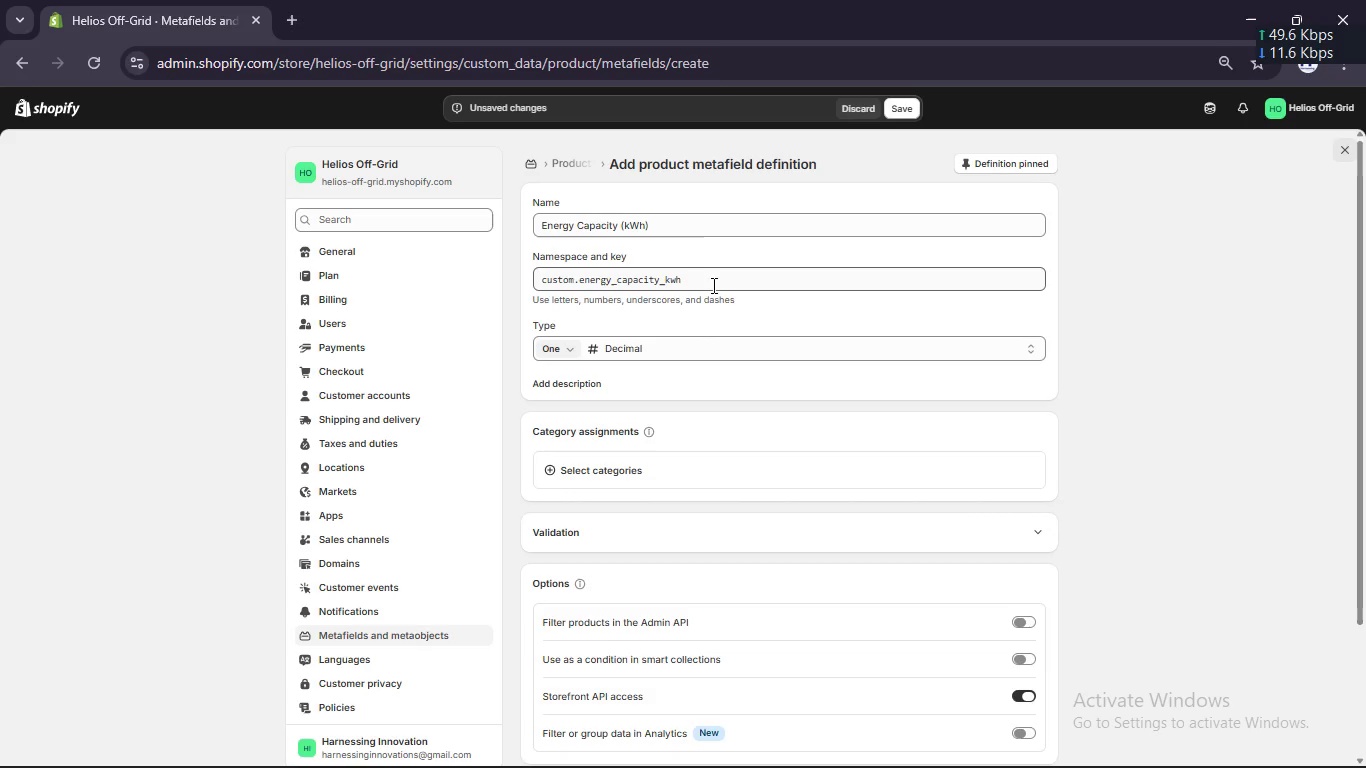 
double_click([566, 277])
 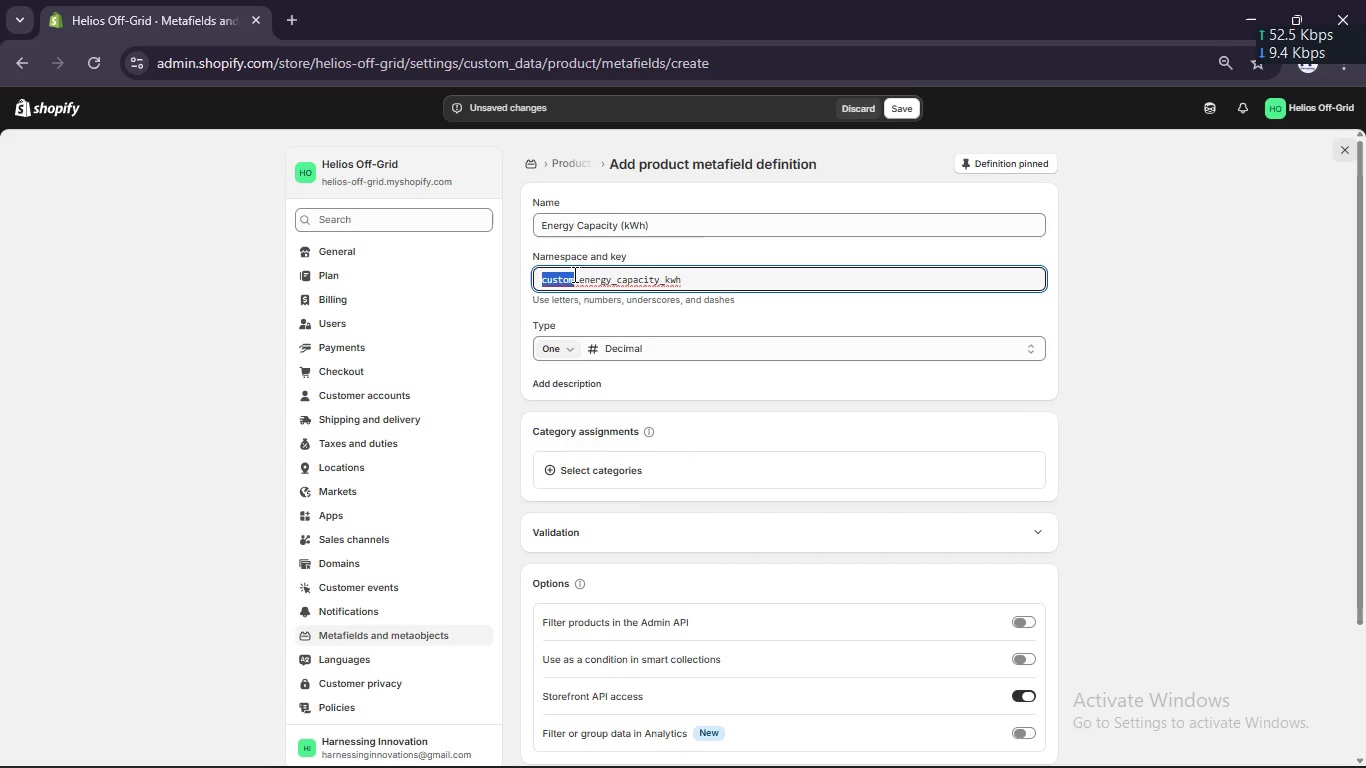 
type(spec)
 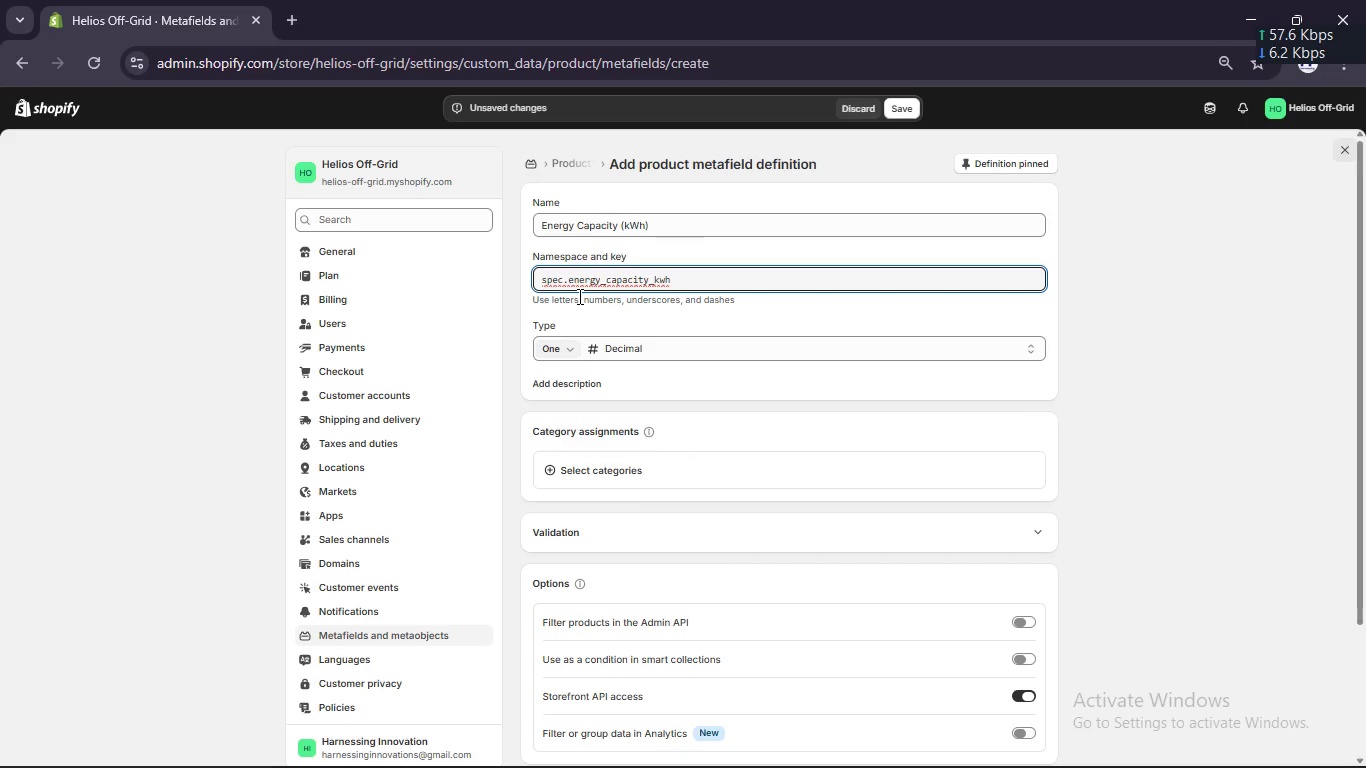 
wait(13.25)
 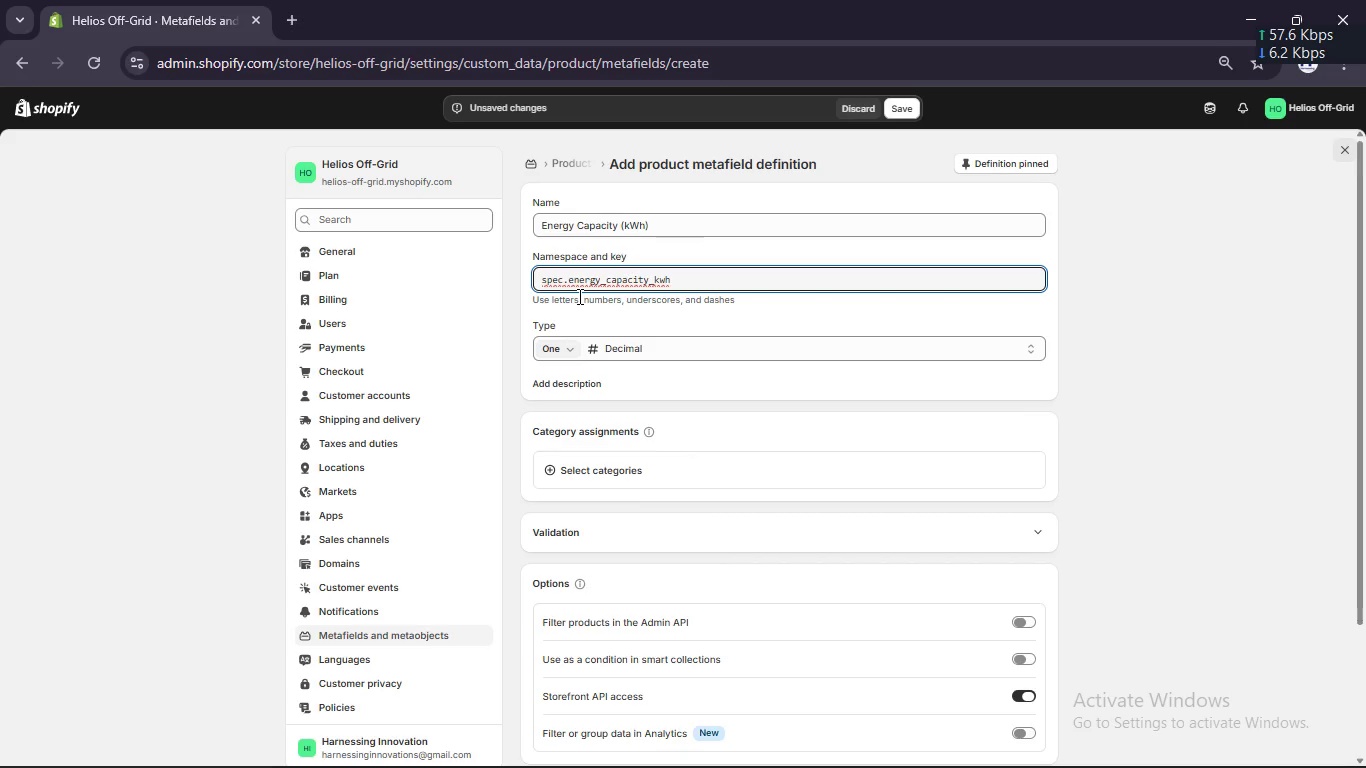 
key(S)
 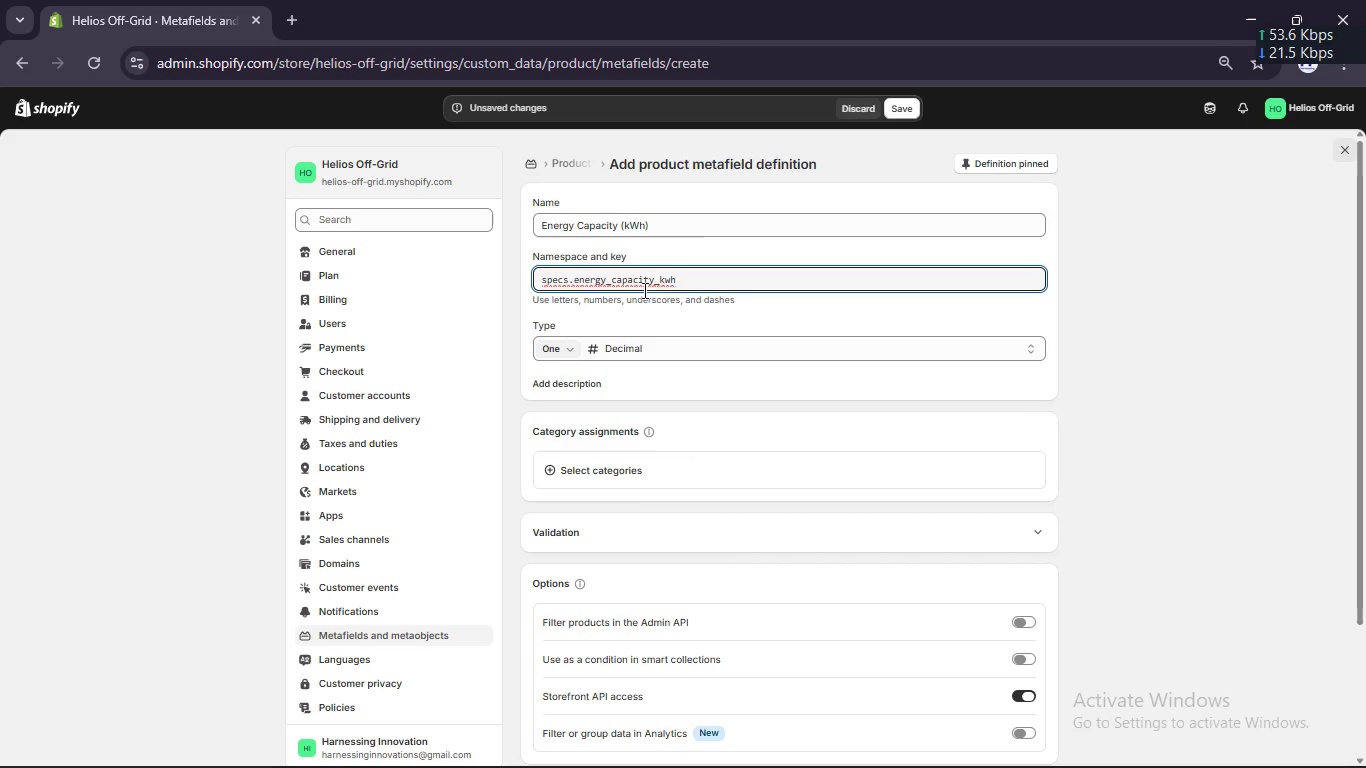 
left_click([700, 282])
 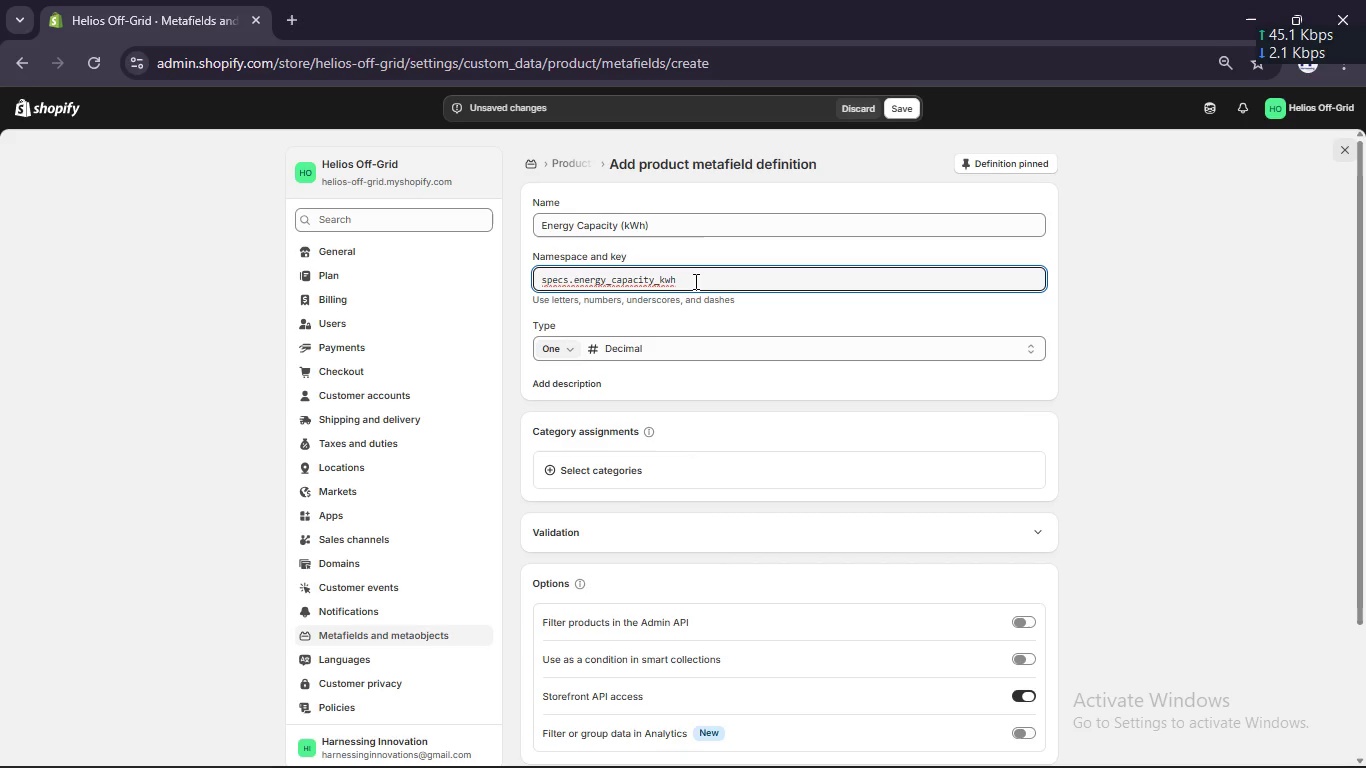 
left_click([681, 281])
 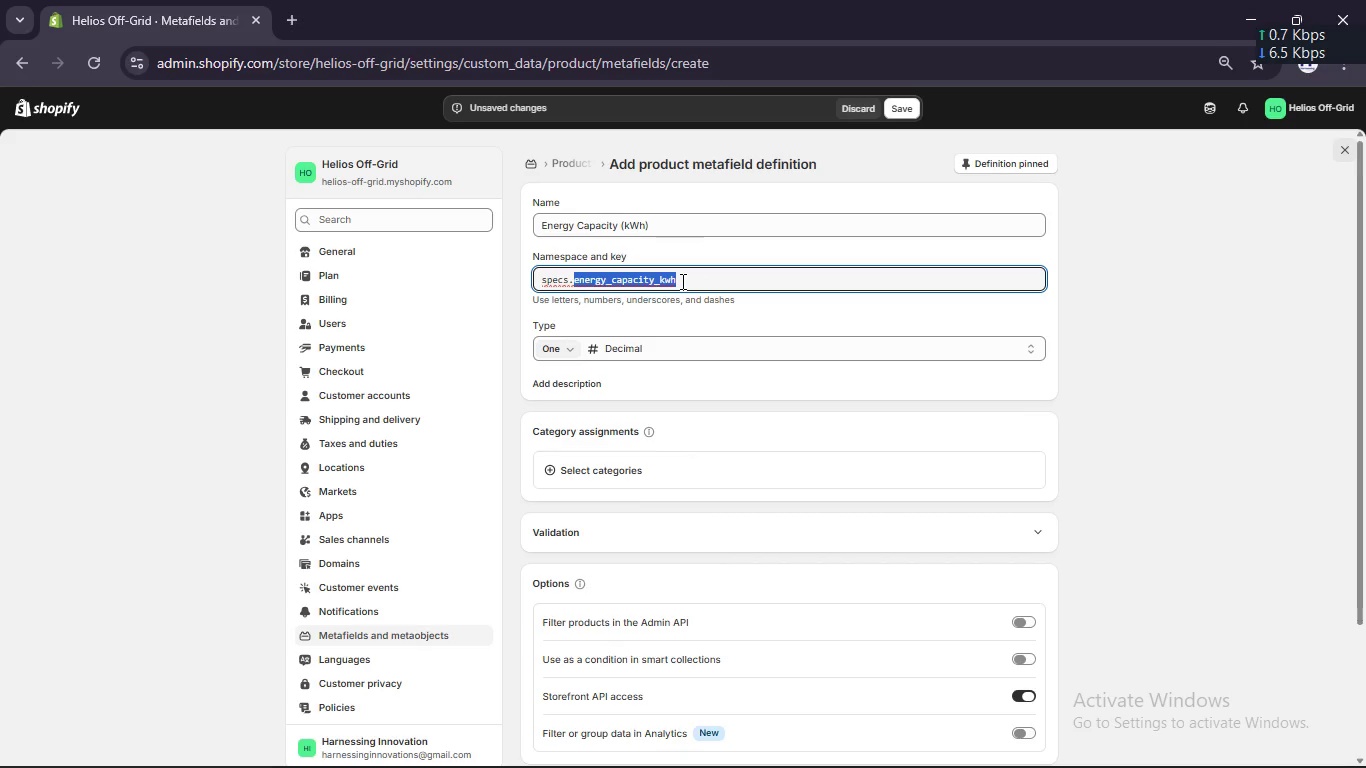 
double_click([681, 281])
 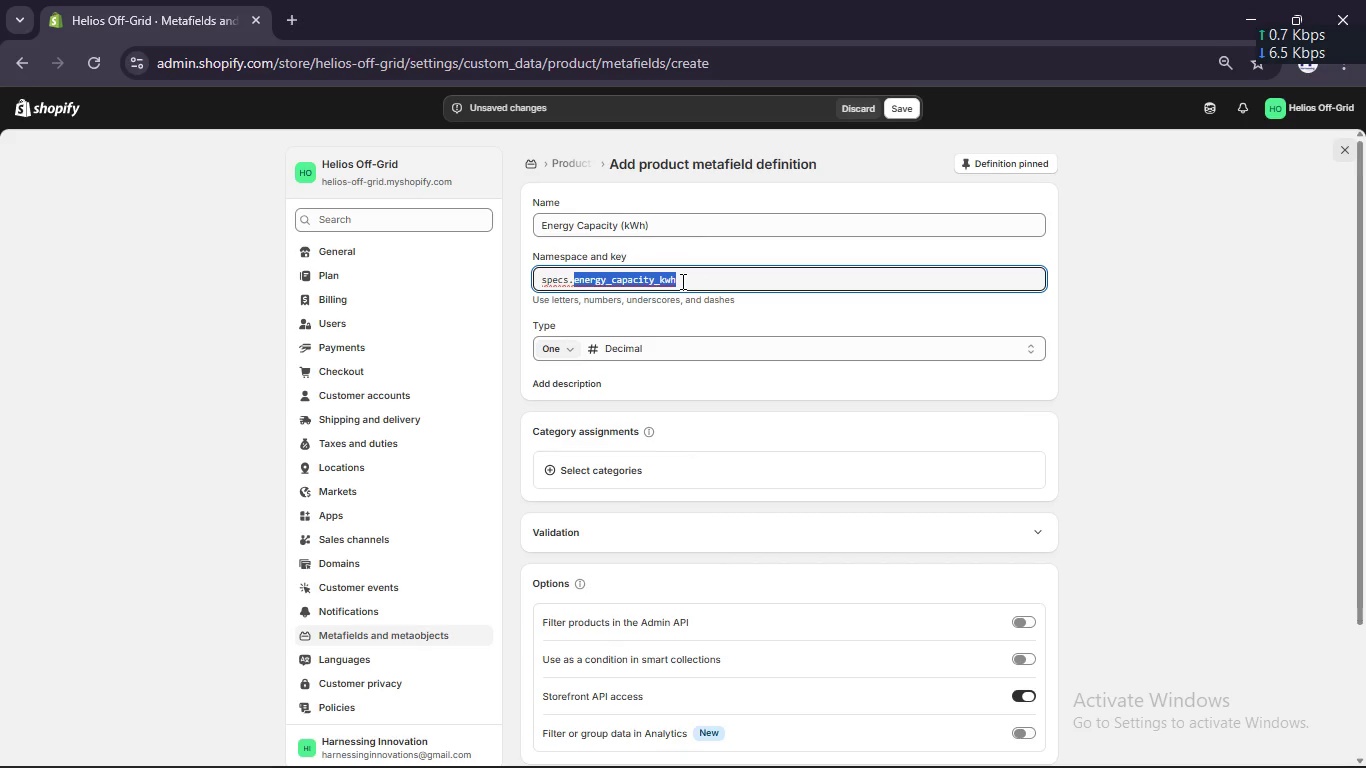 
left_click([681, 281])
 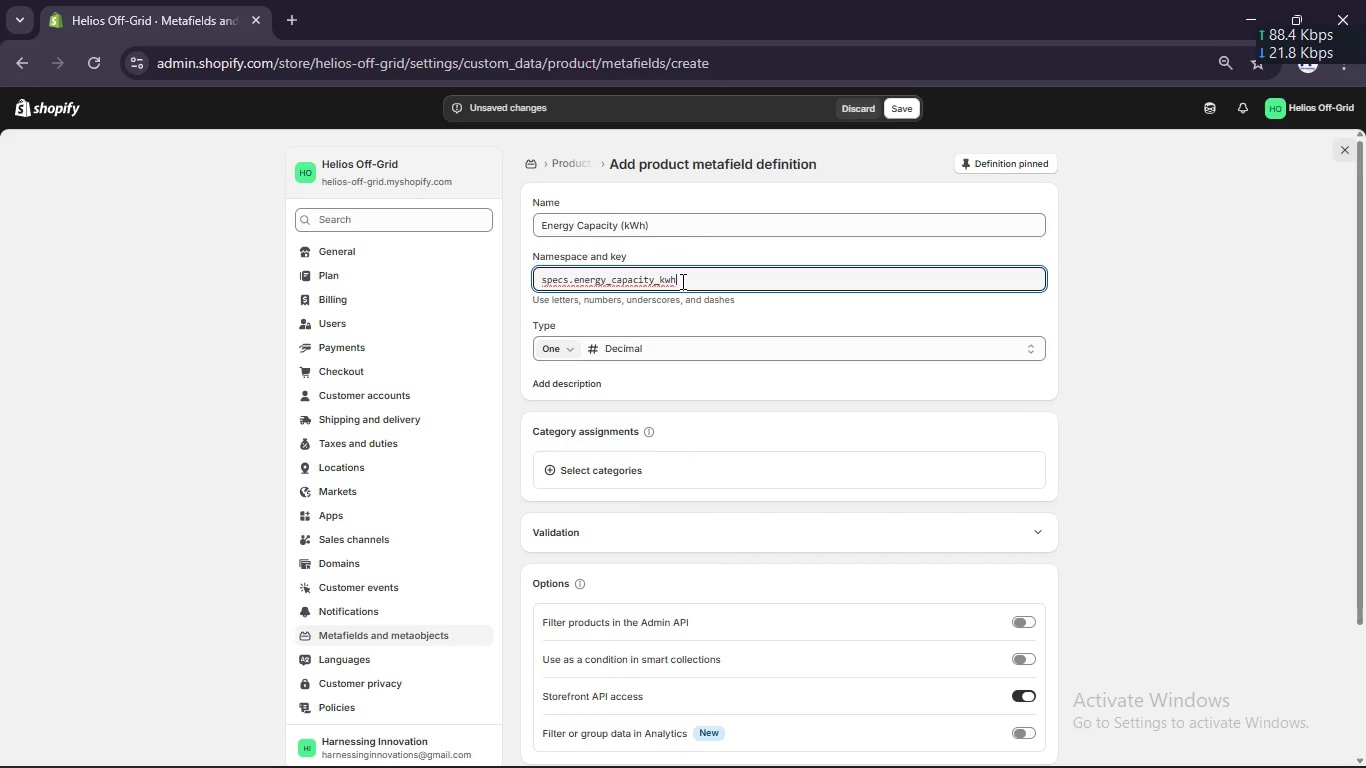 
key(Backspace)
 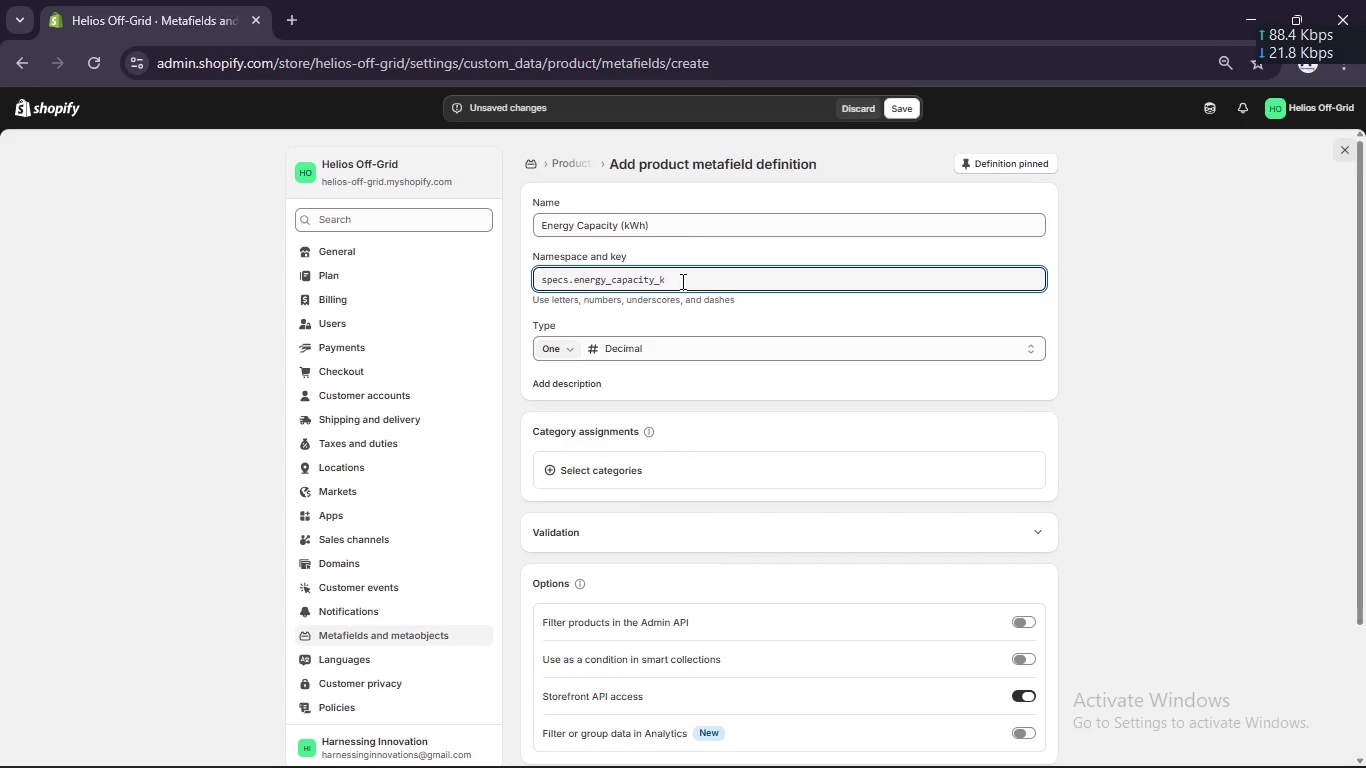 
key(Backspace)
 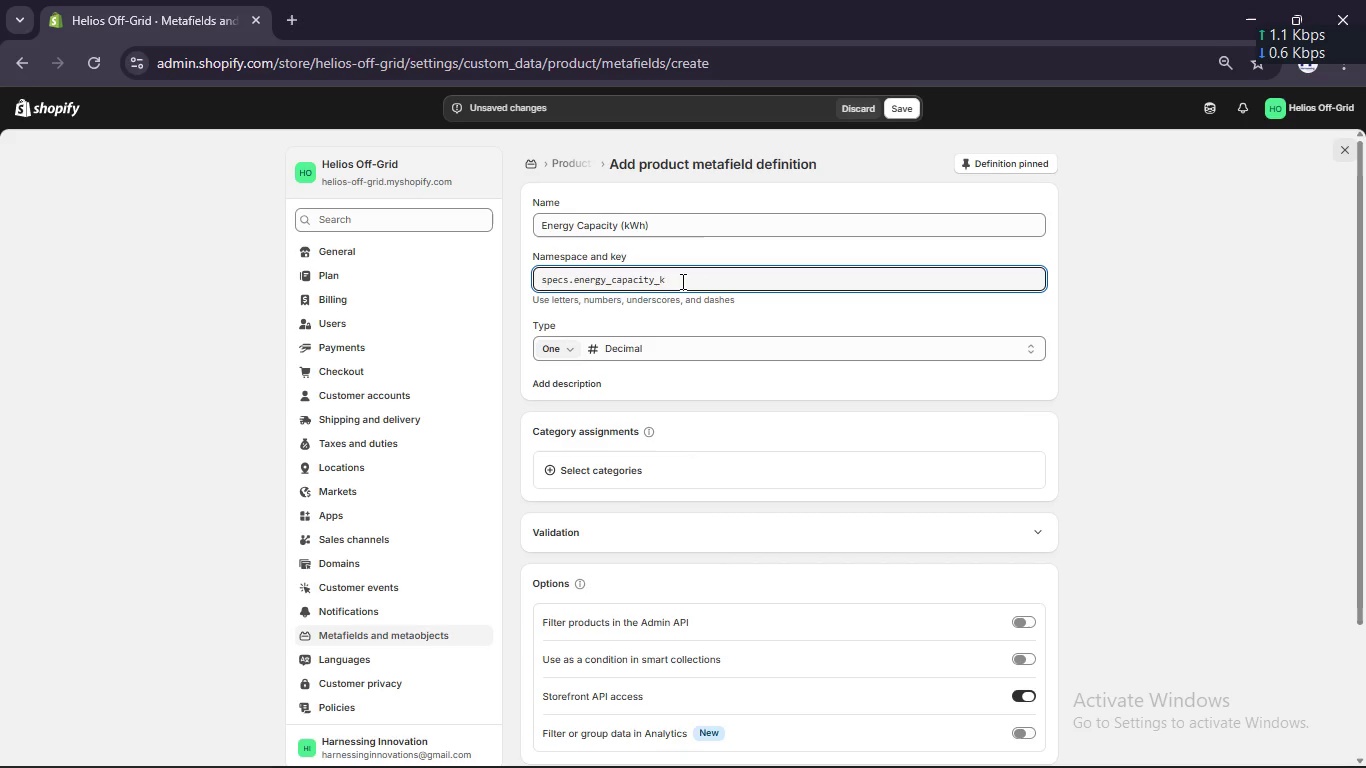 
key(Backspace)
 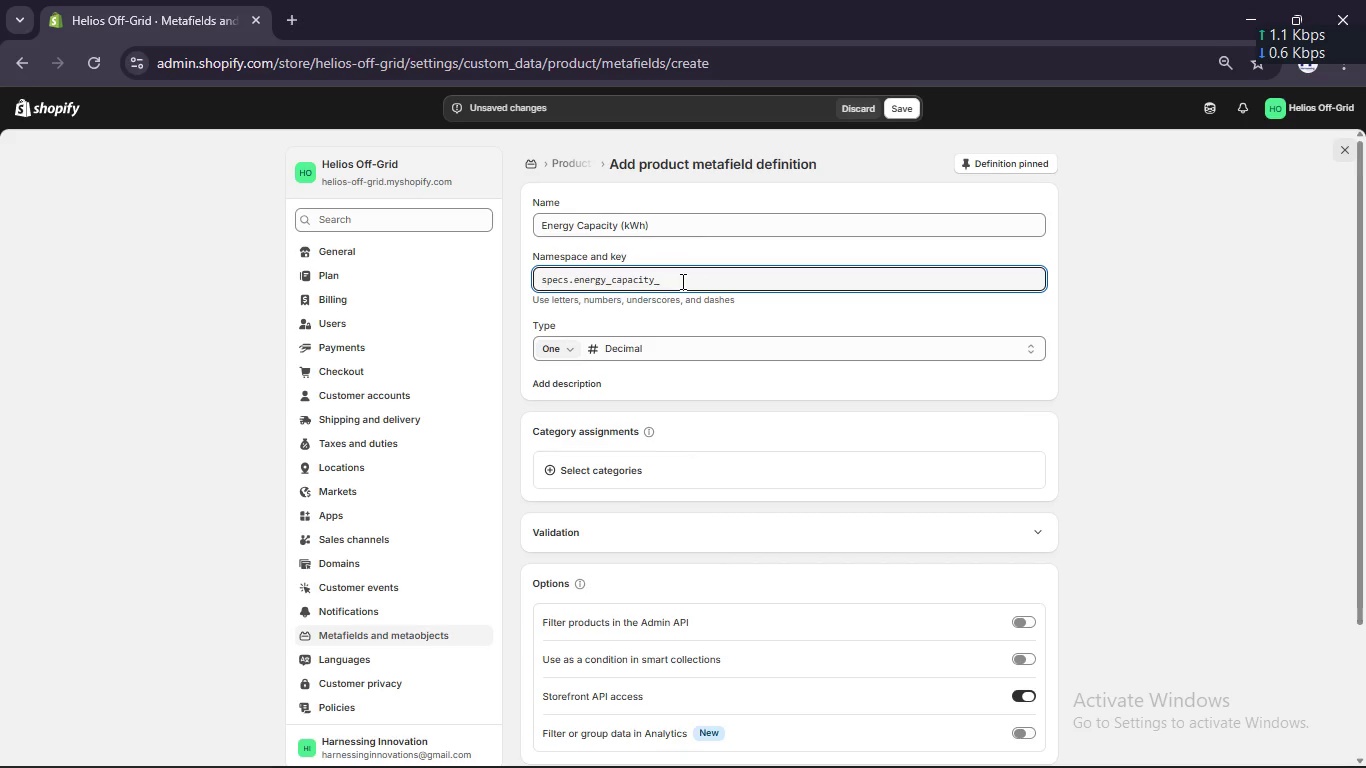 
key(Backspace)
 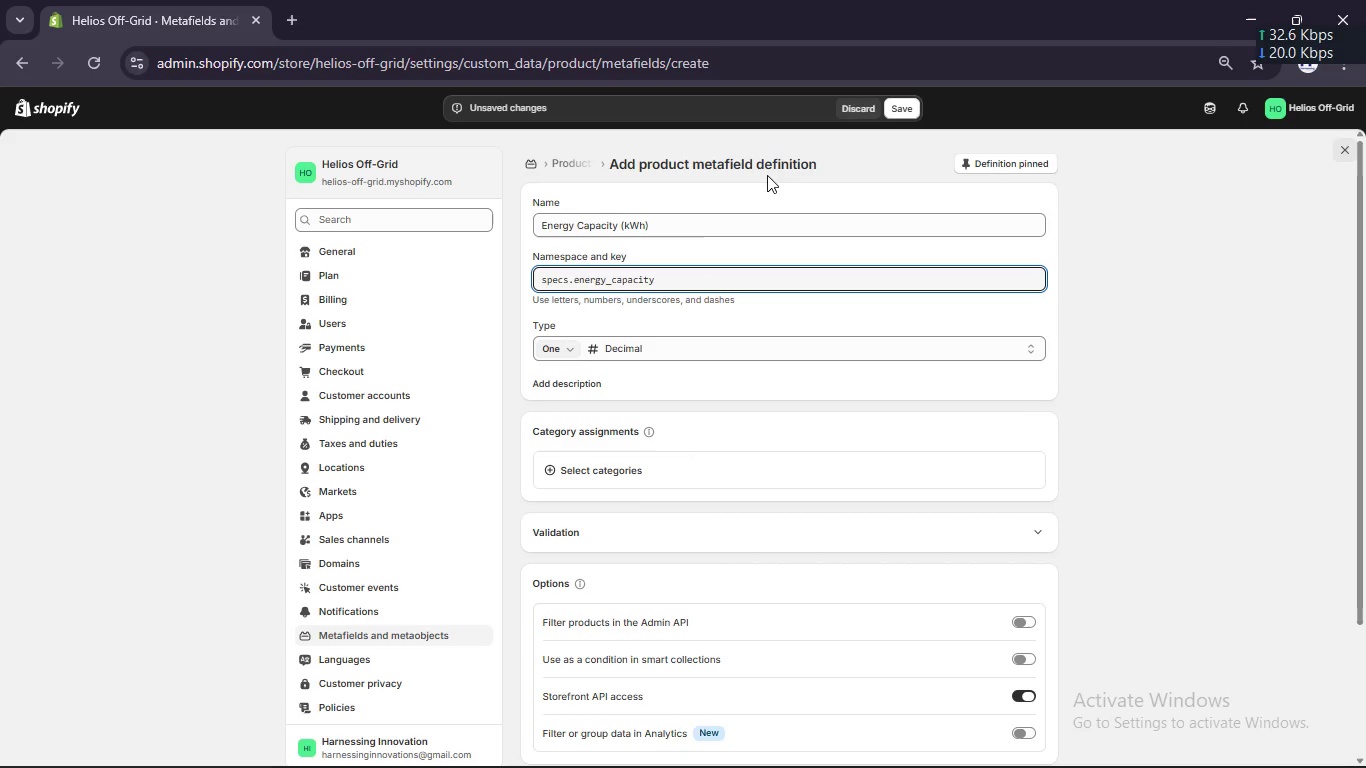 
scroll: coordinate [768, 311], scroll_direction: up, amount: 3.0
 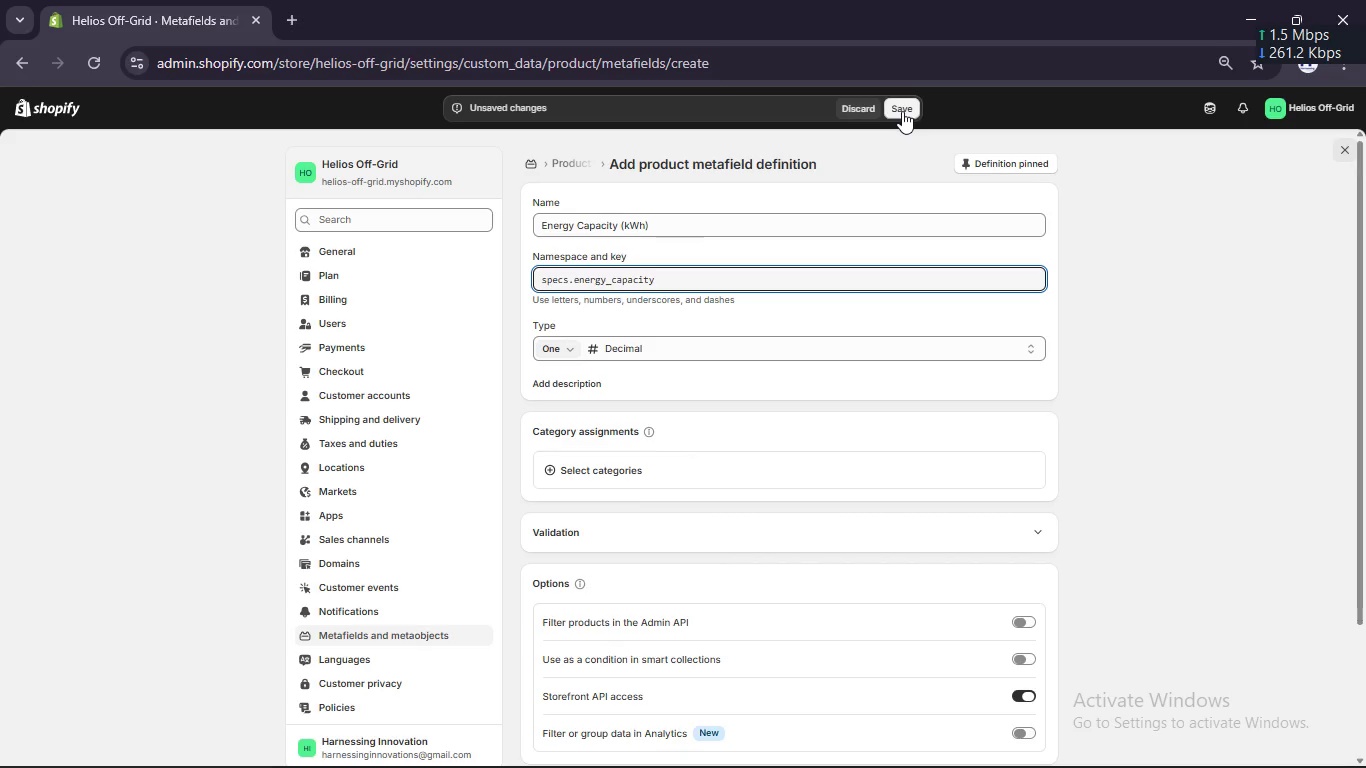 
left_click([903, 111])
 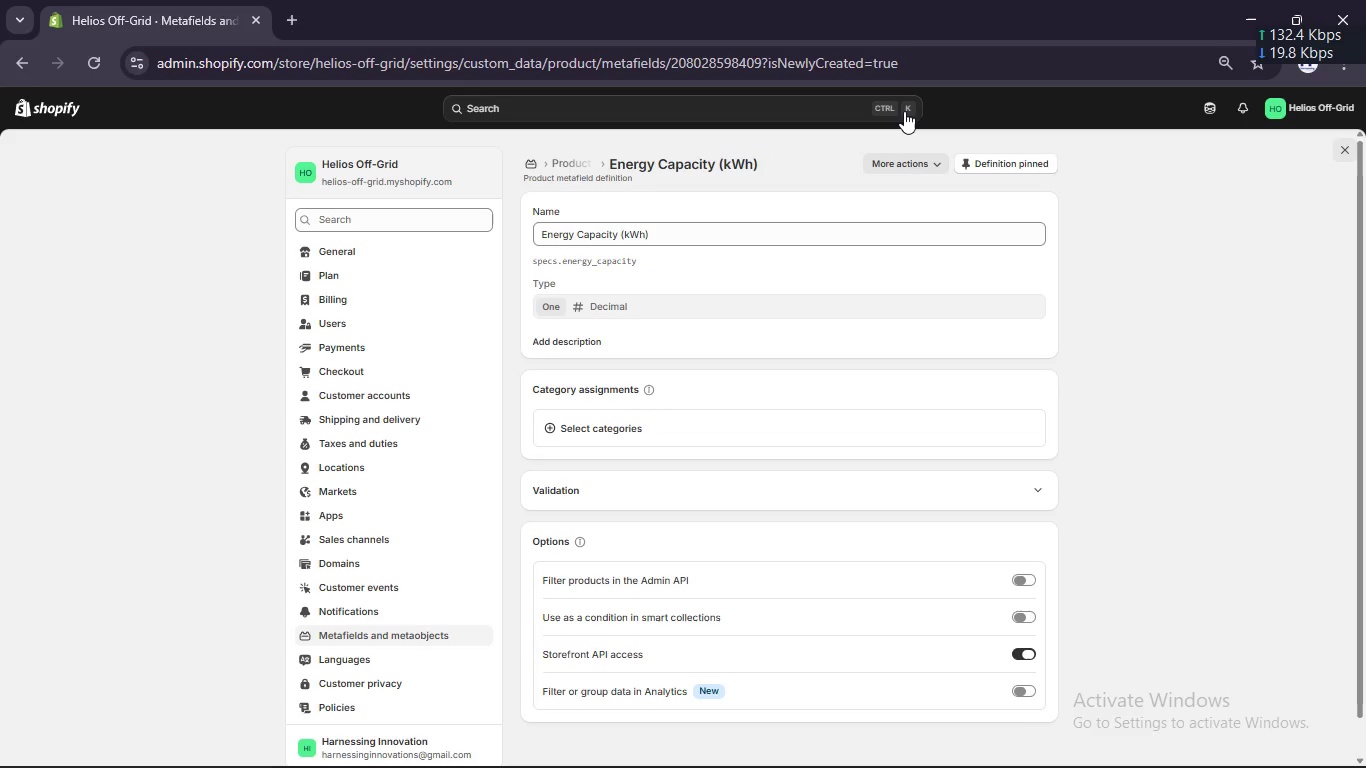 
wait(9.3)
 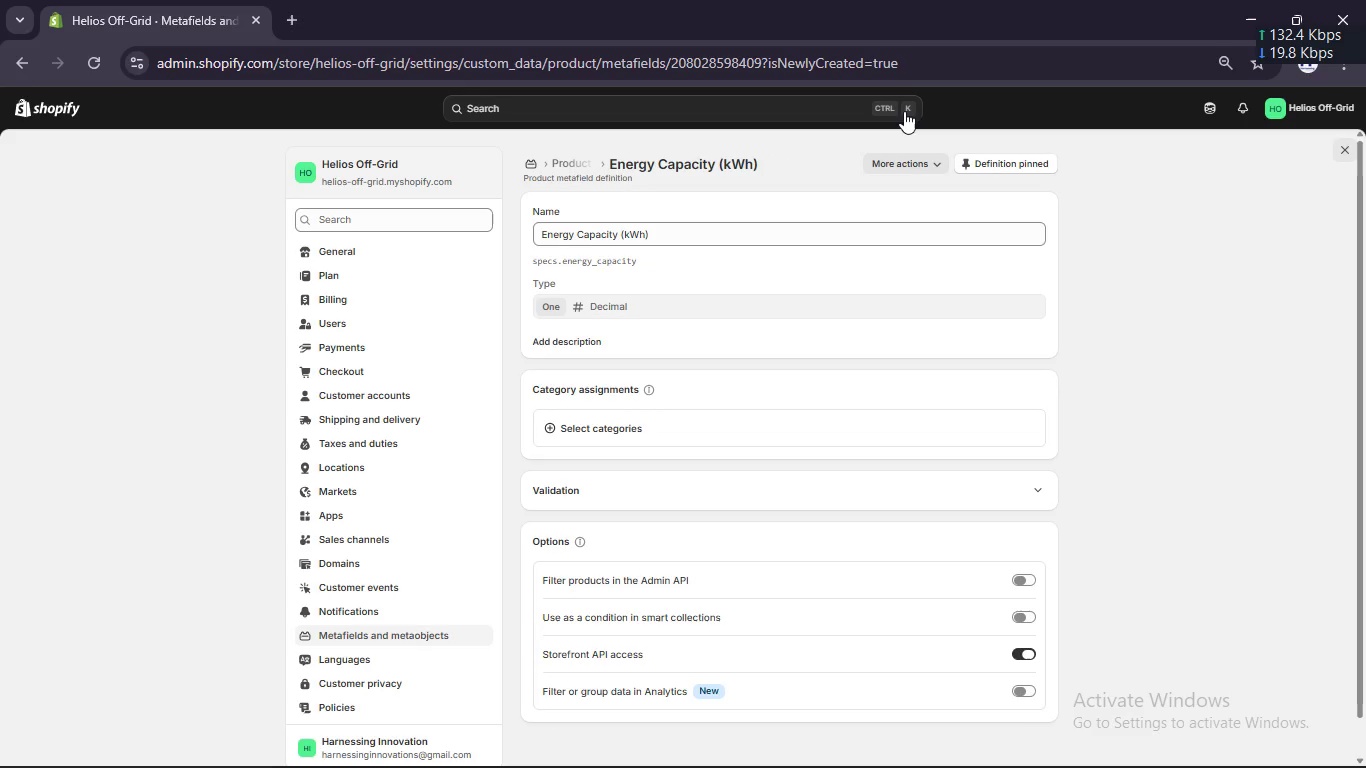 
scroll: coordinate [706, 312], scroll_direction: up, amount: 3.0
 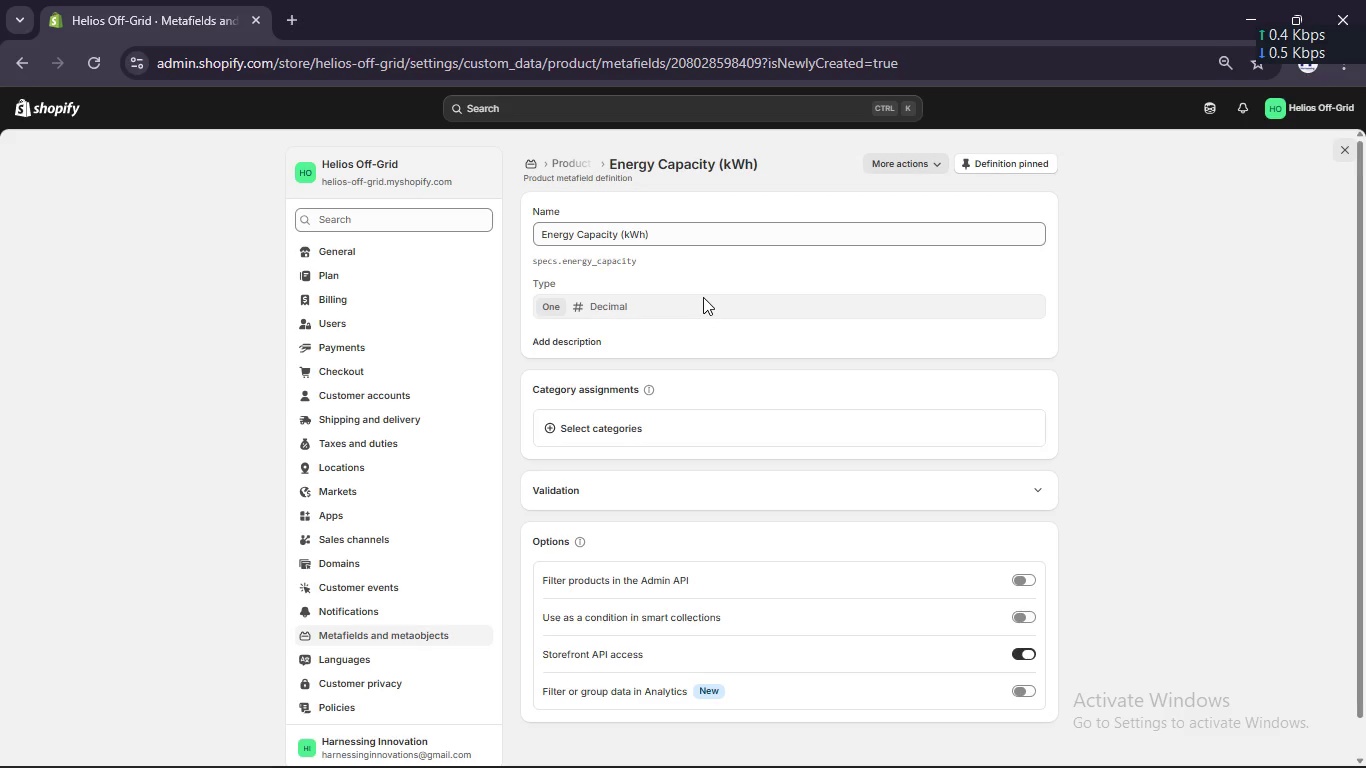 
wait(8.35)
 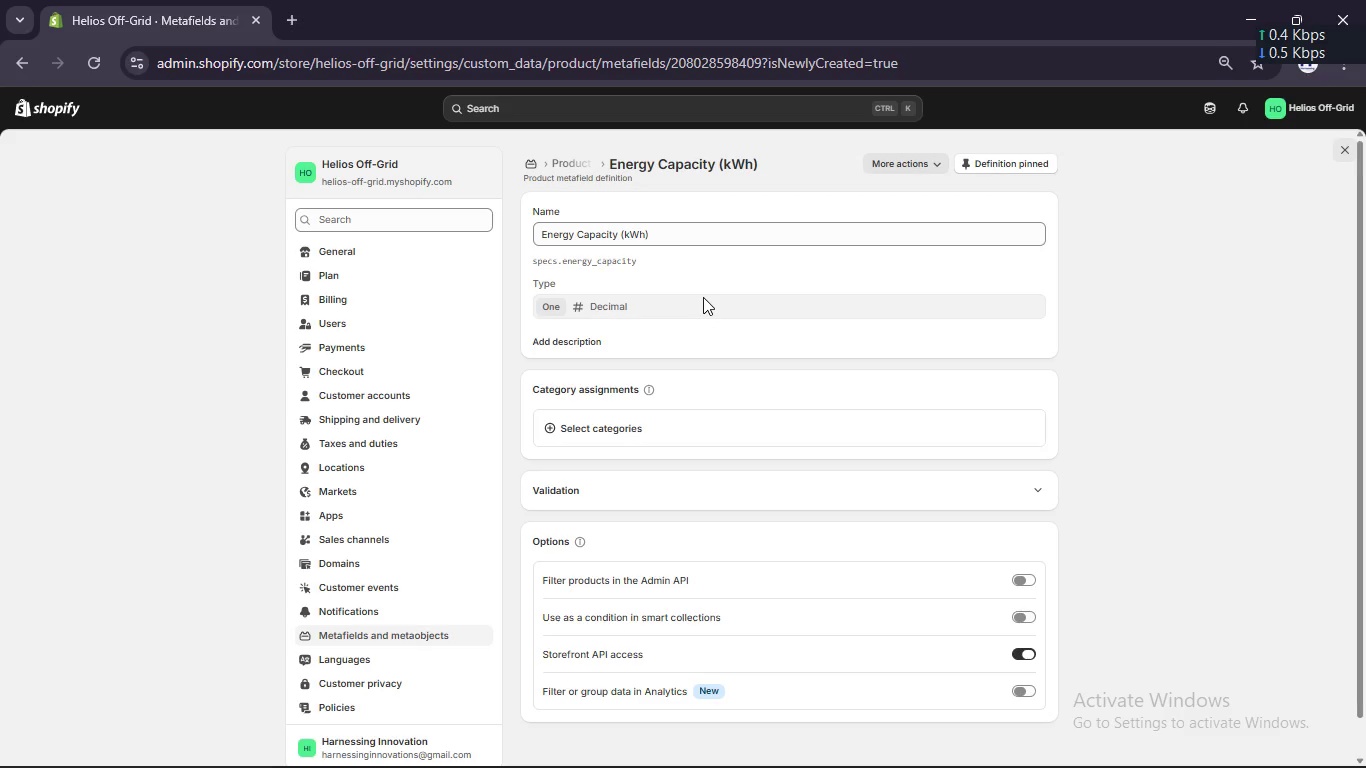 
left_click([578, 164])
 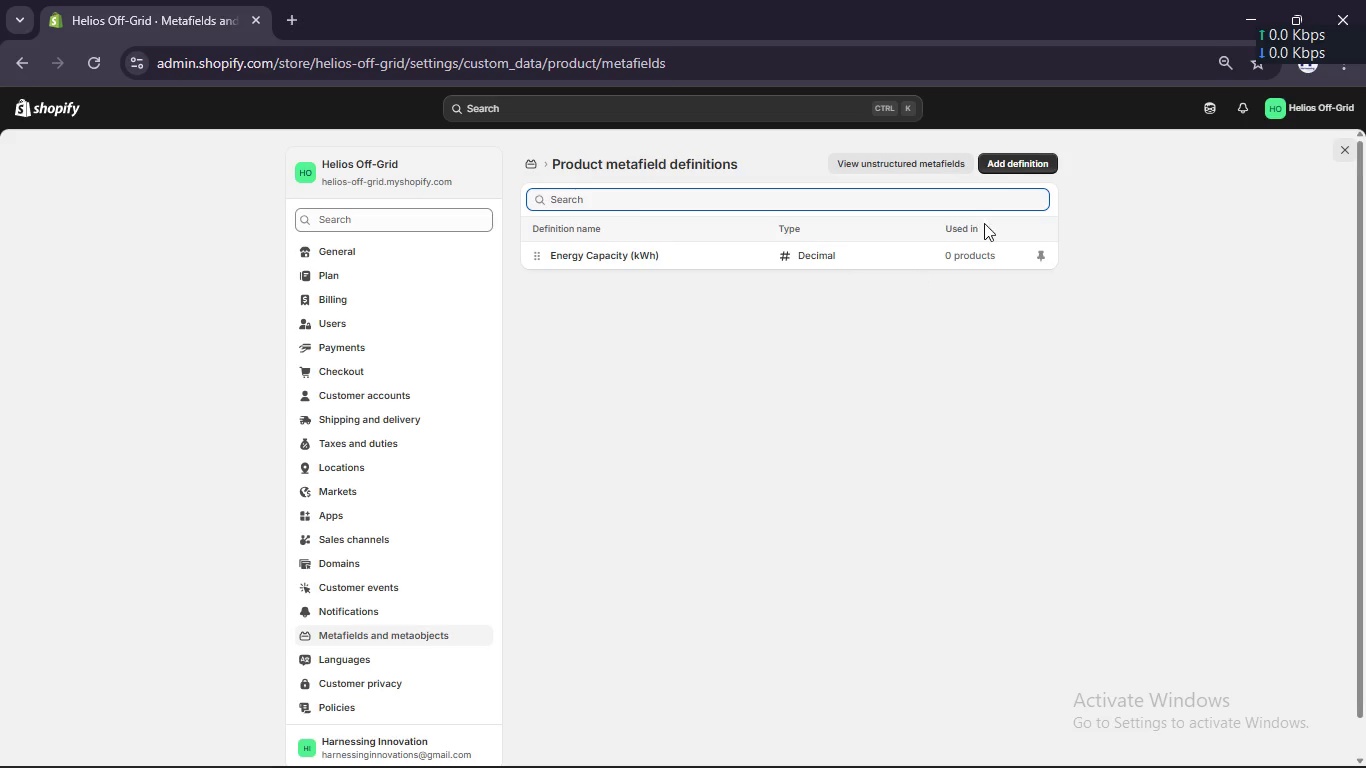 
left_click([1025, 170])
 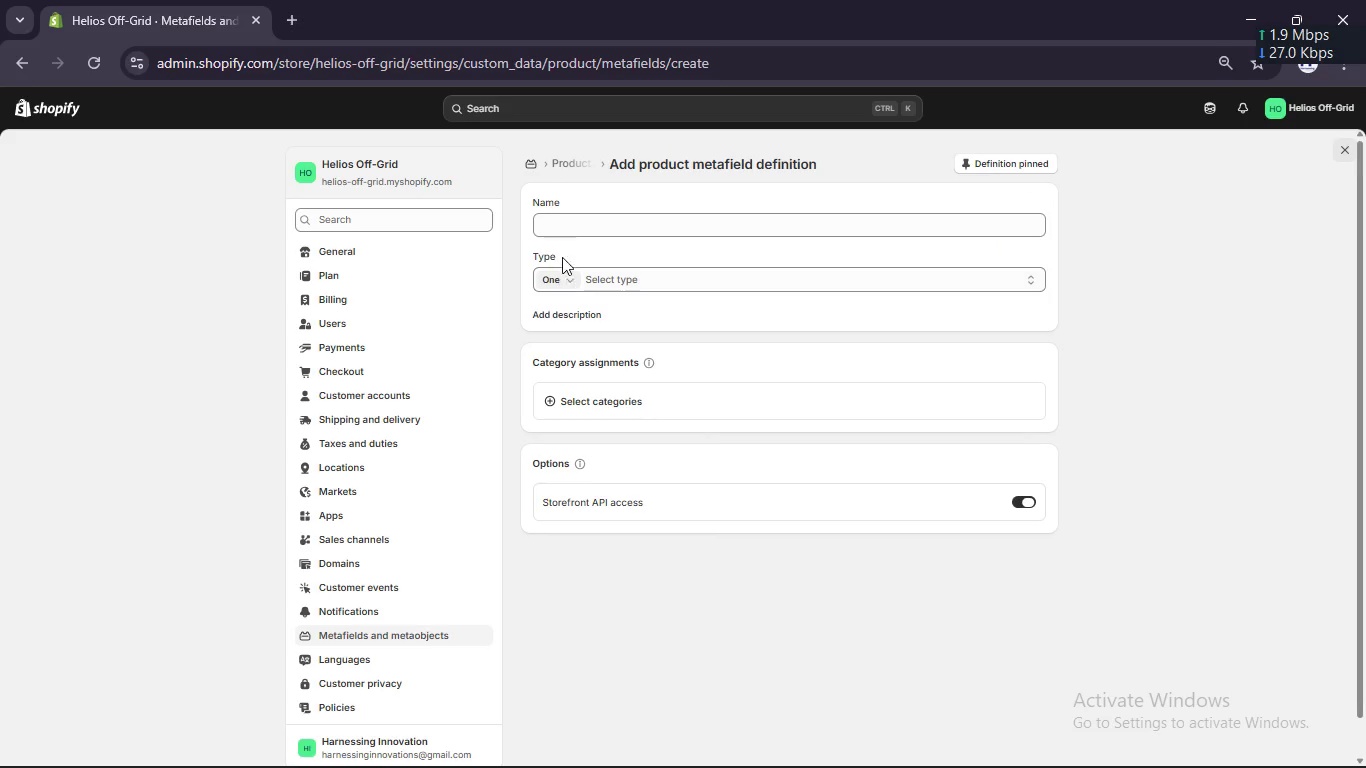 
left_click([572, 224])
 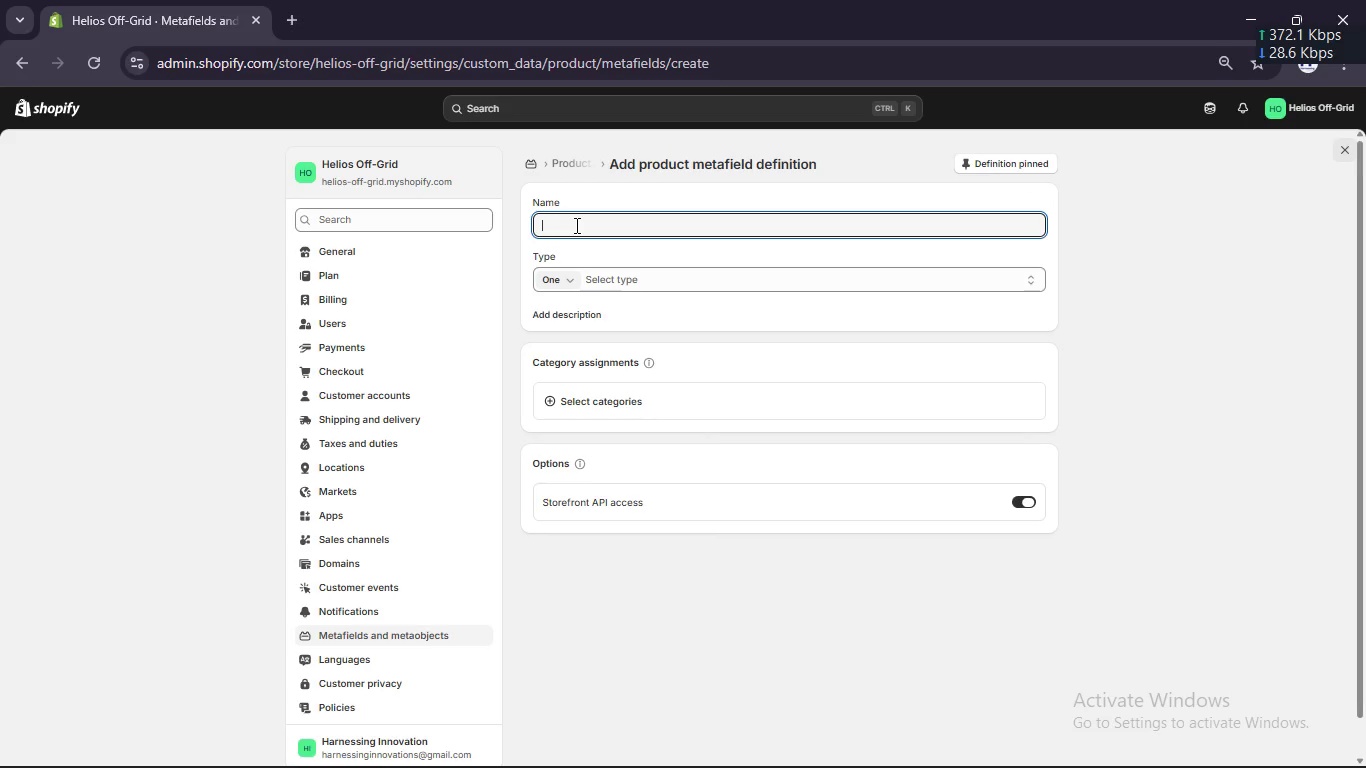 
type(Panel )
 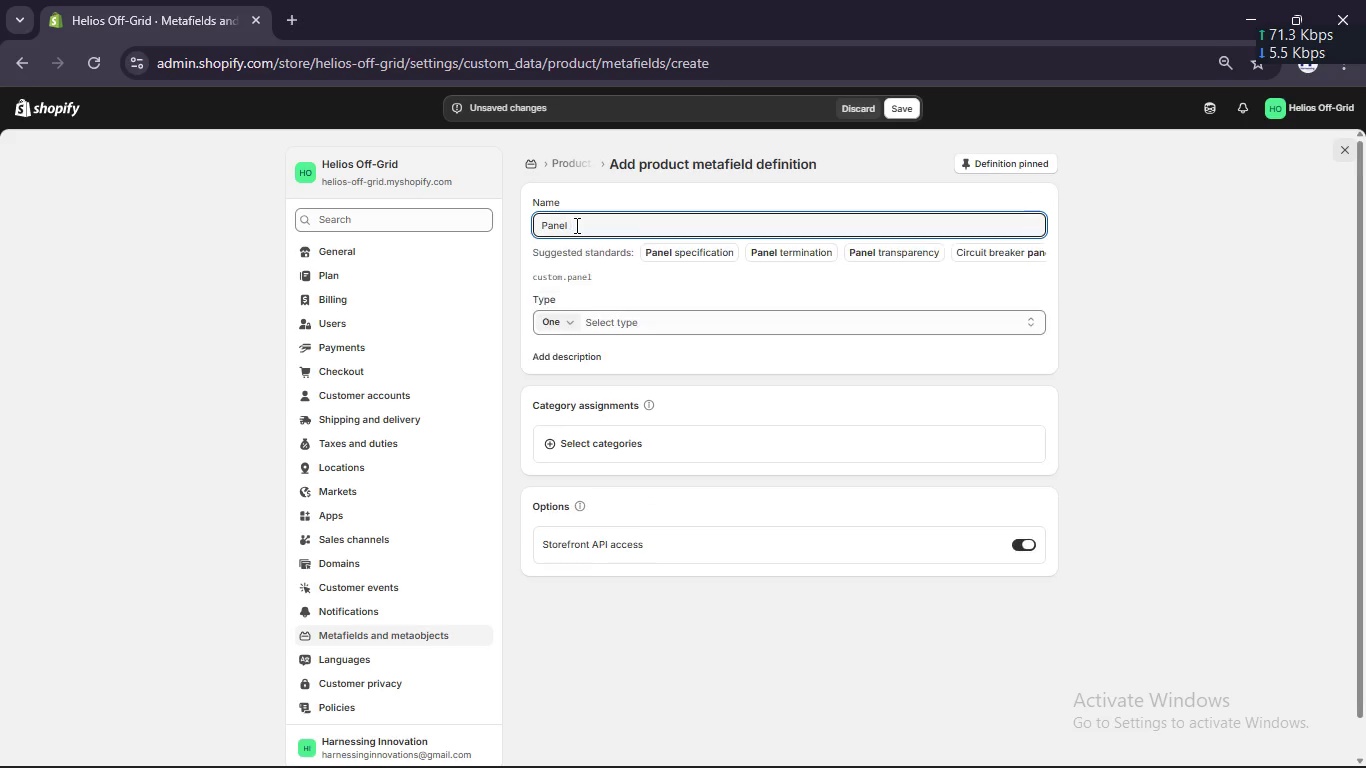 
type(Type)
 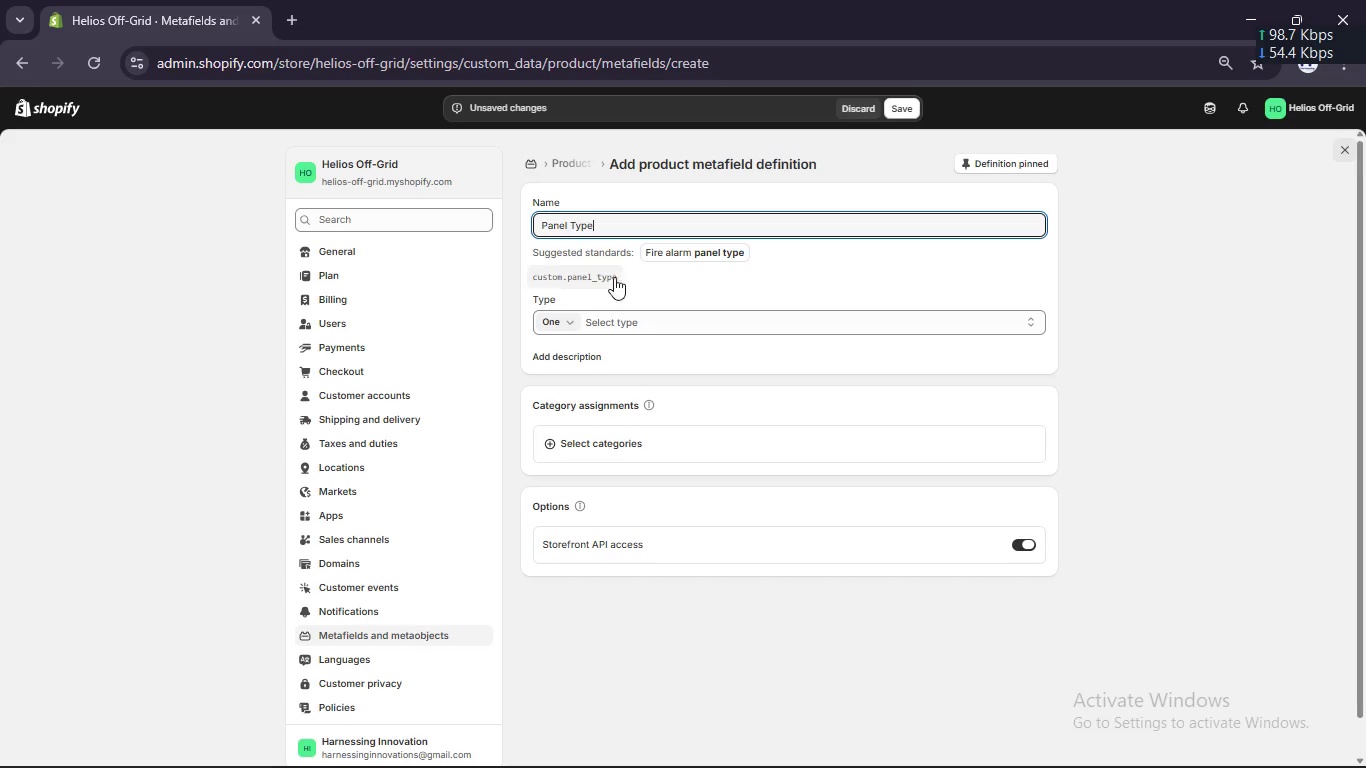 
left_click([601, 280])
 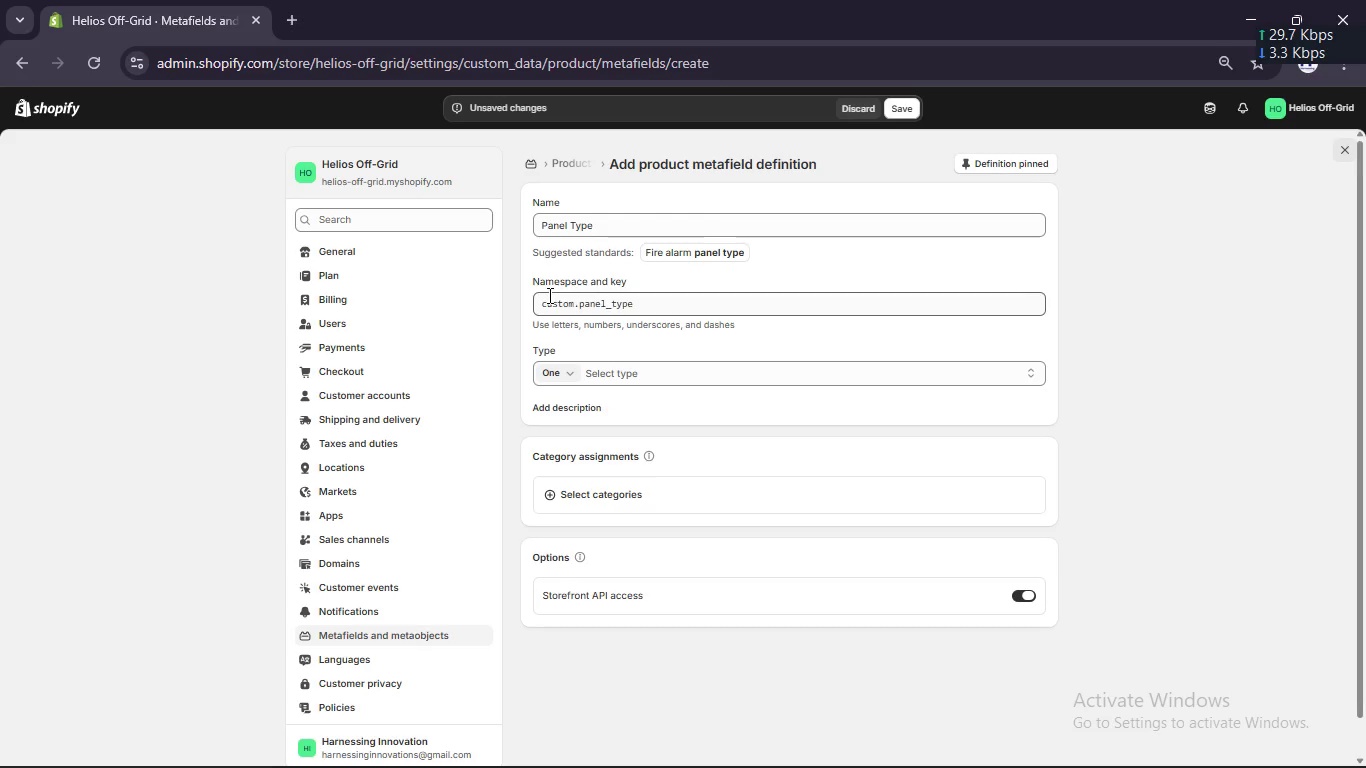 
double_click([548, 295])
 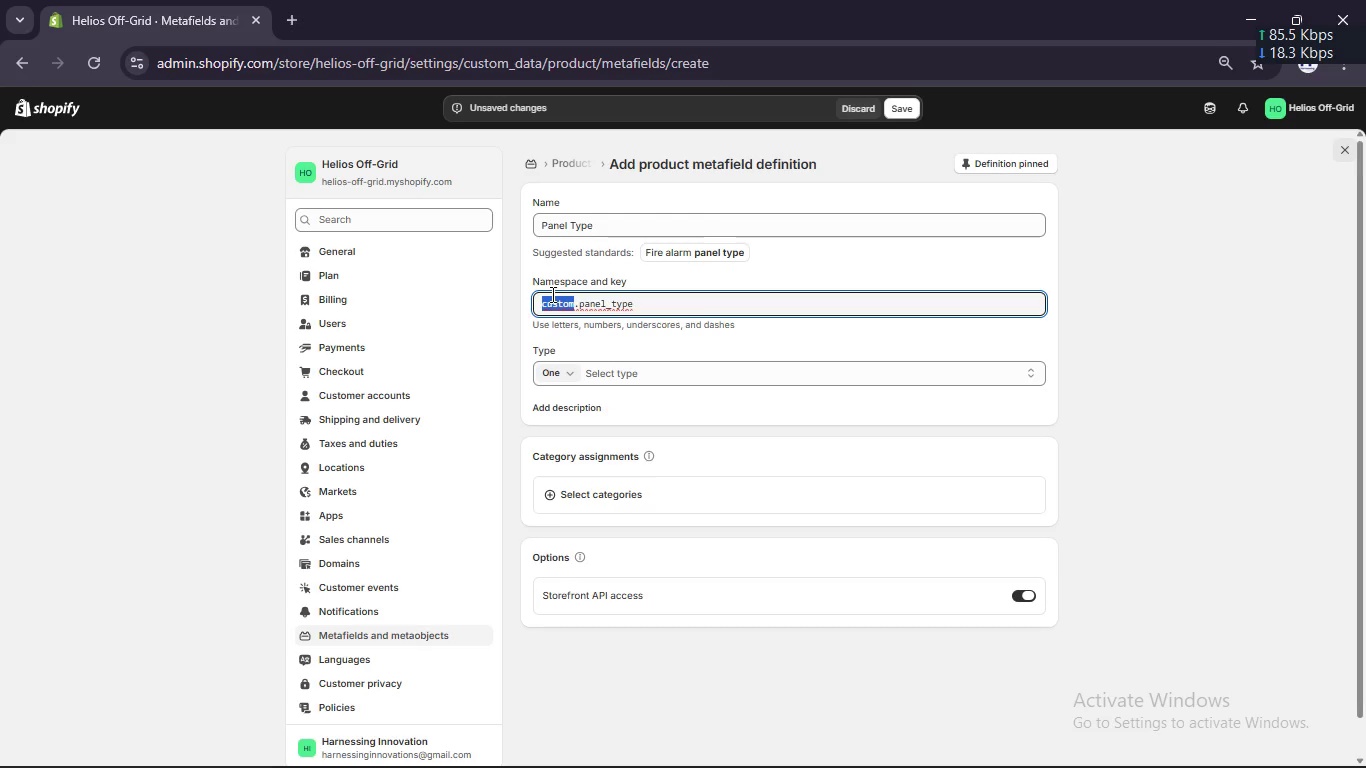 
type(specs)
 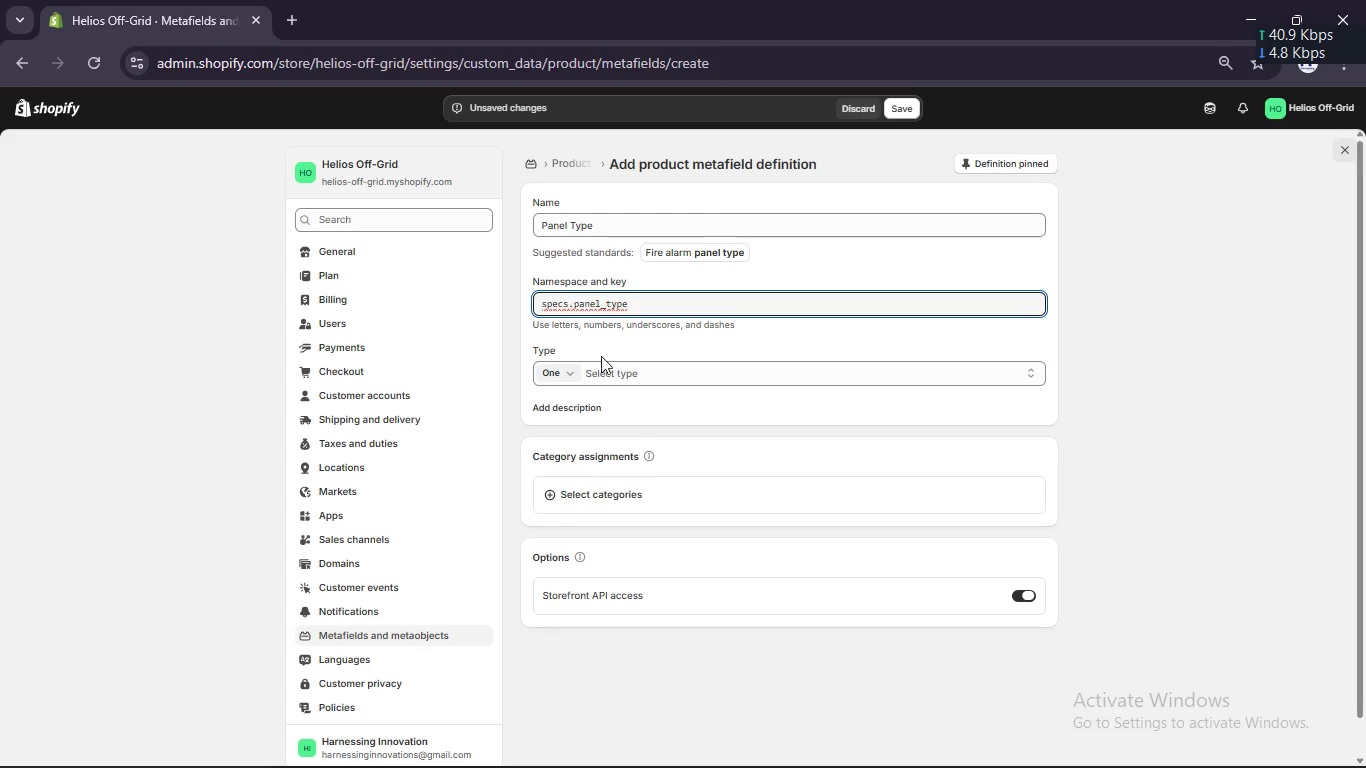 
mouse_move([585, 397])
 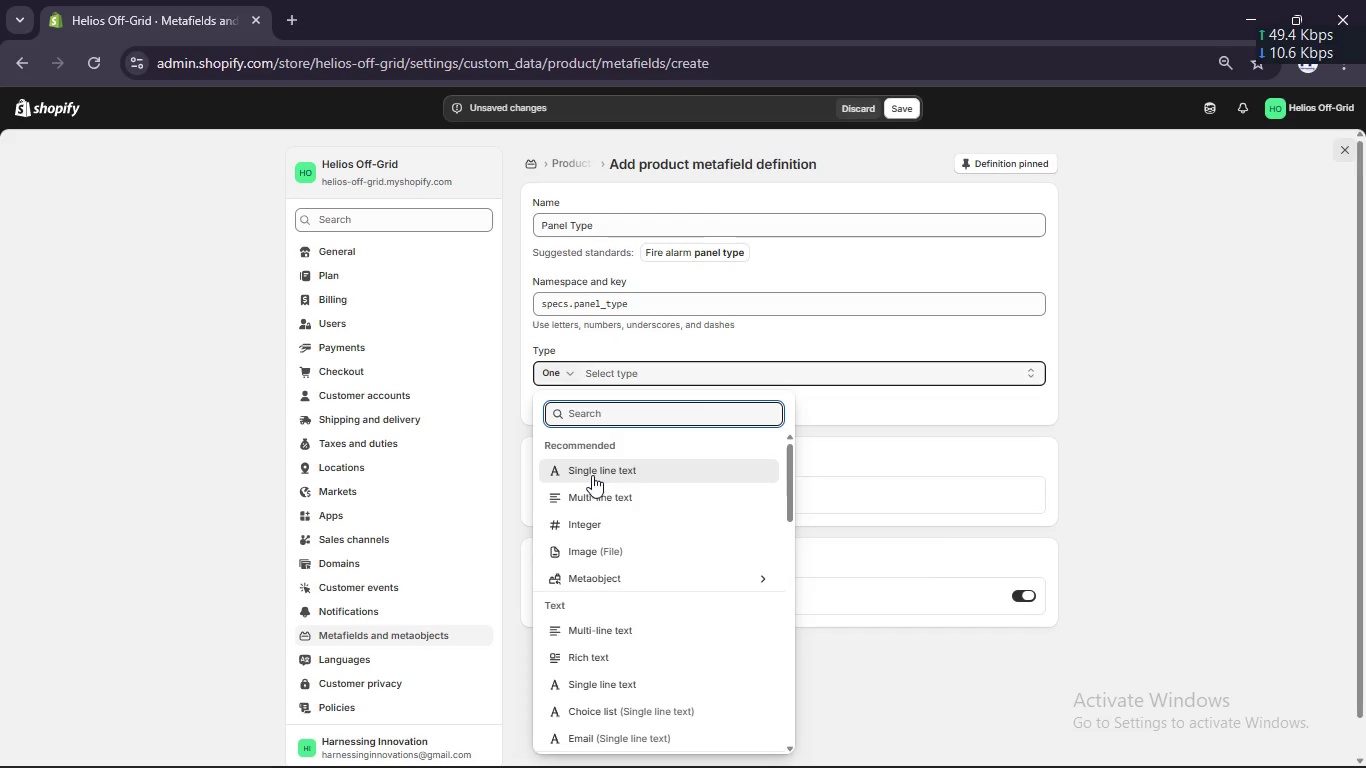 
left_click([592, 475])
 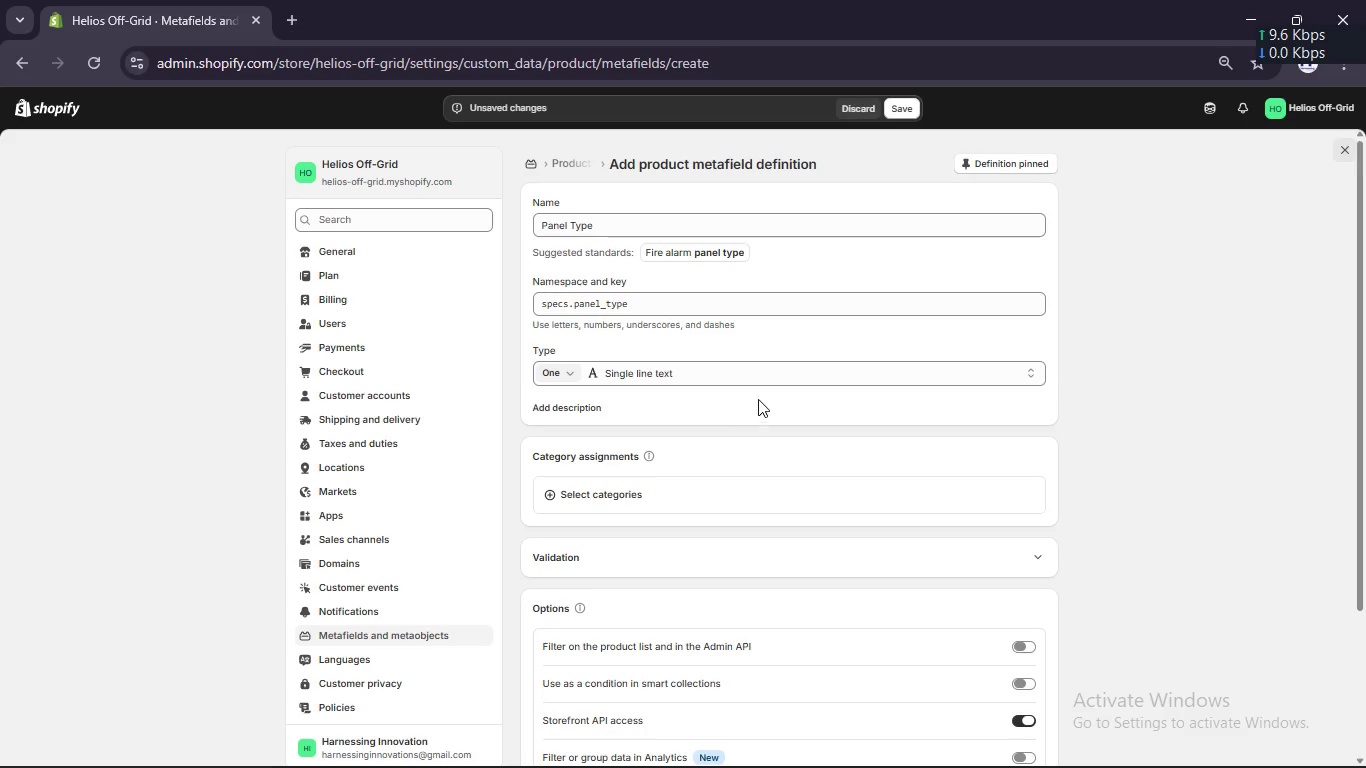 
wait(5.98)
 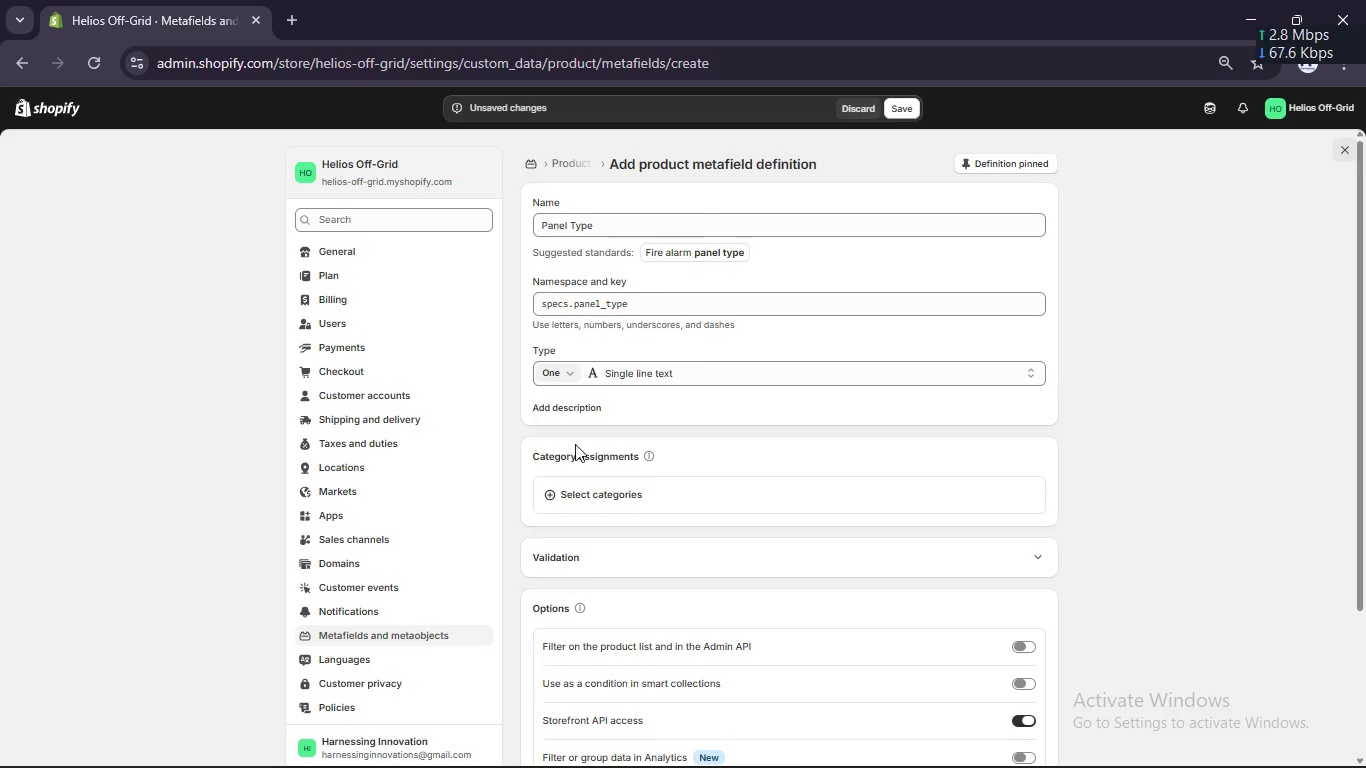 
left_click([904, 105])
 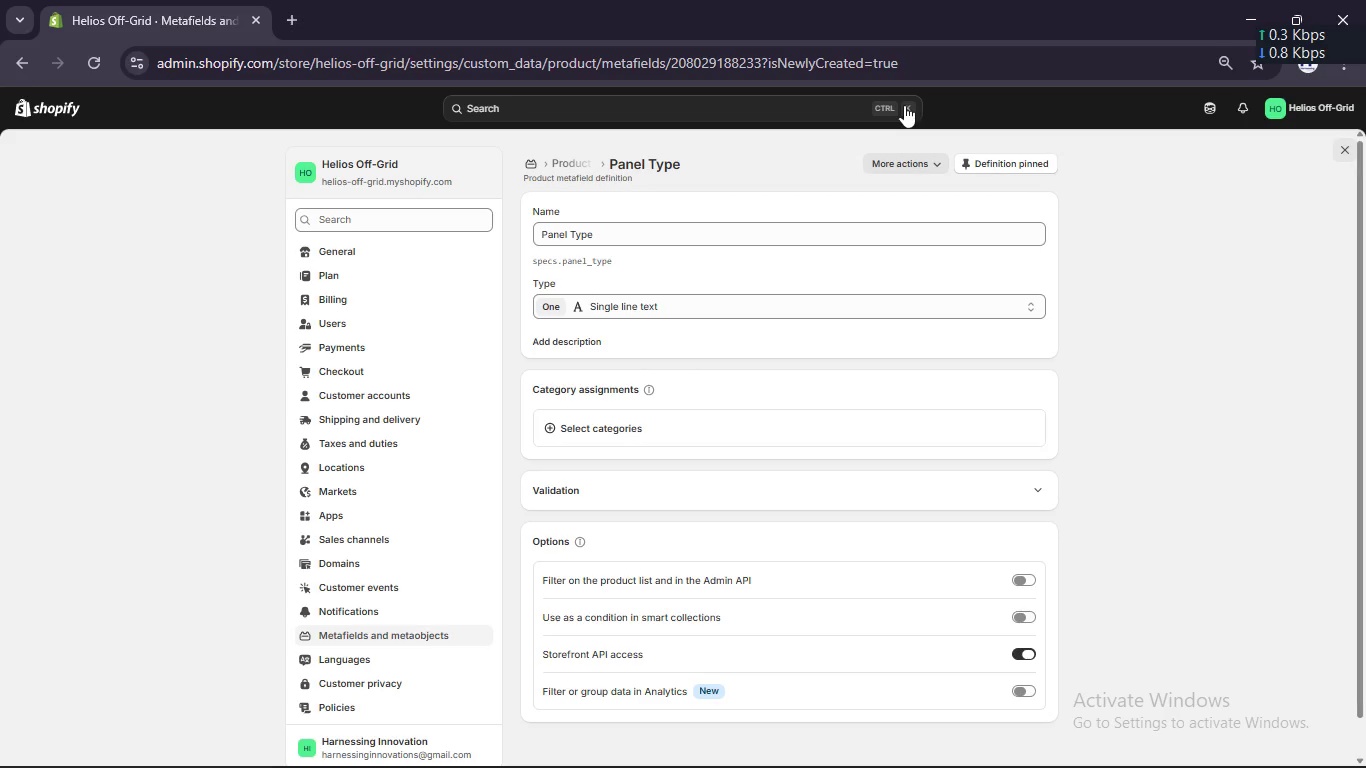 
wait(12.36)
 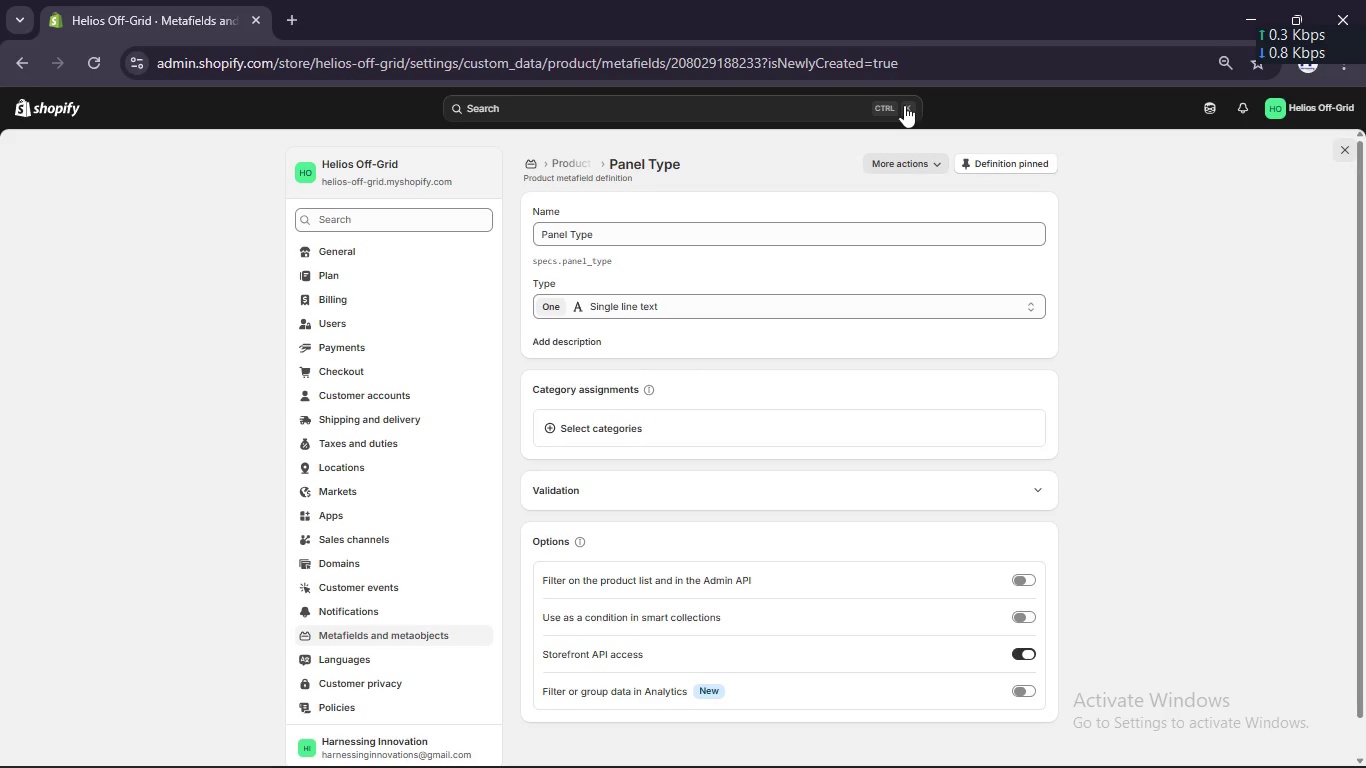 
left_click([567, 162])
 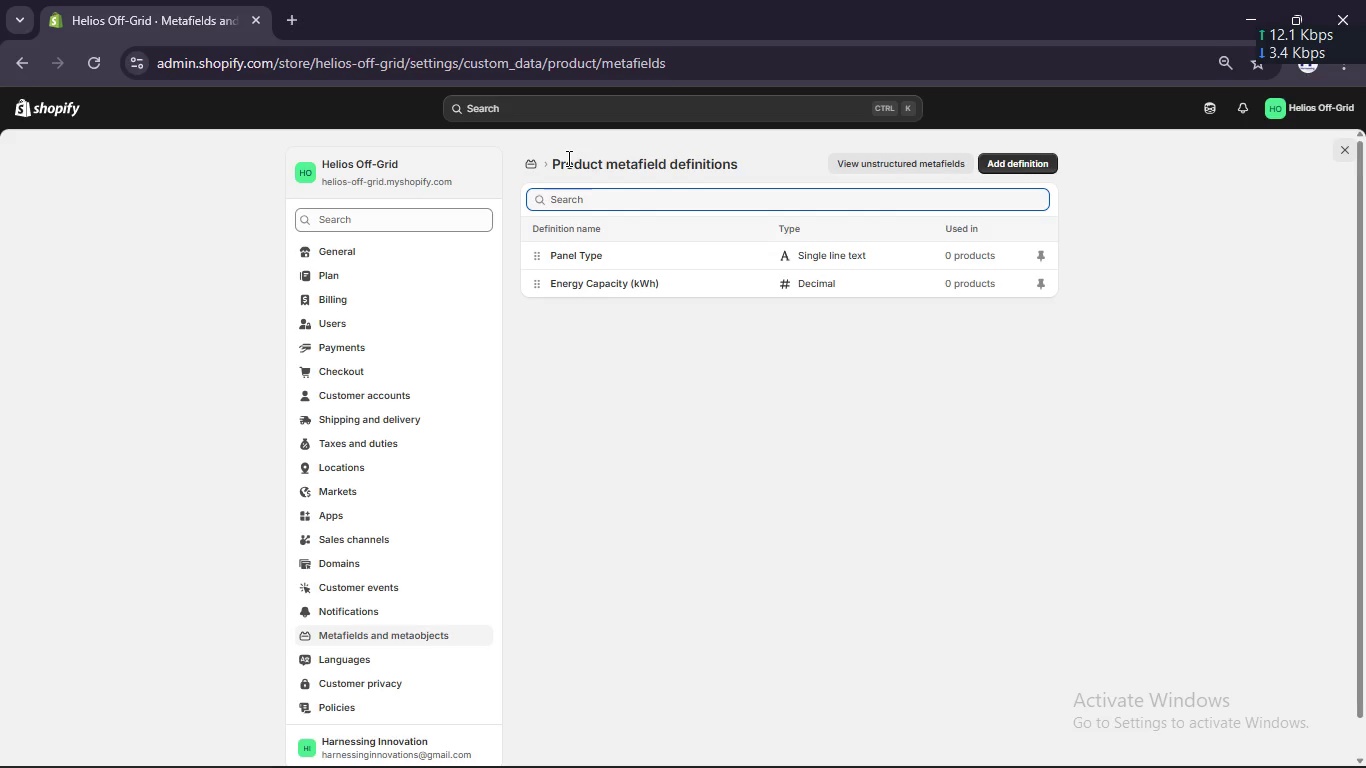 
wait(11.83)
 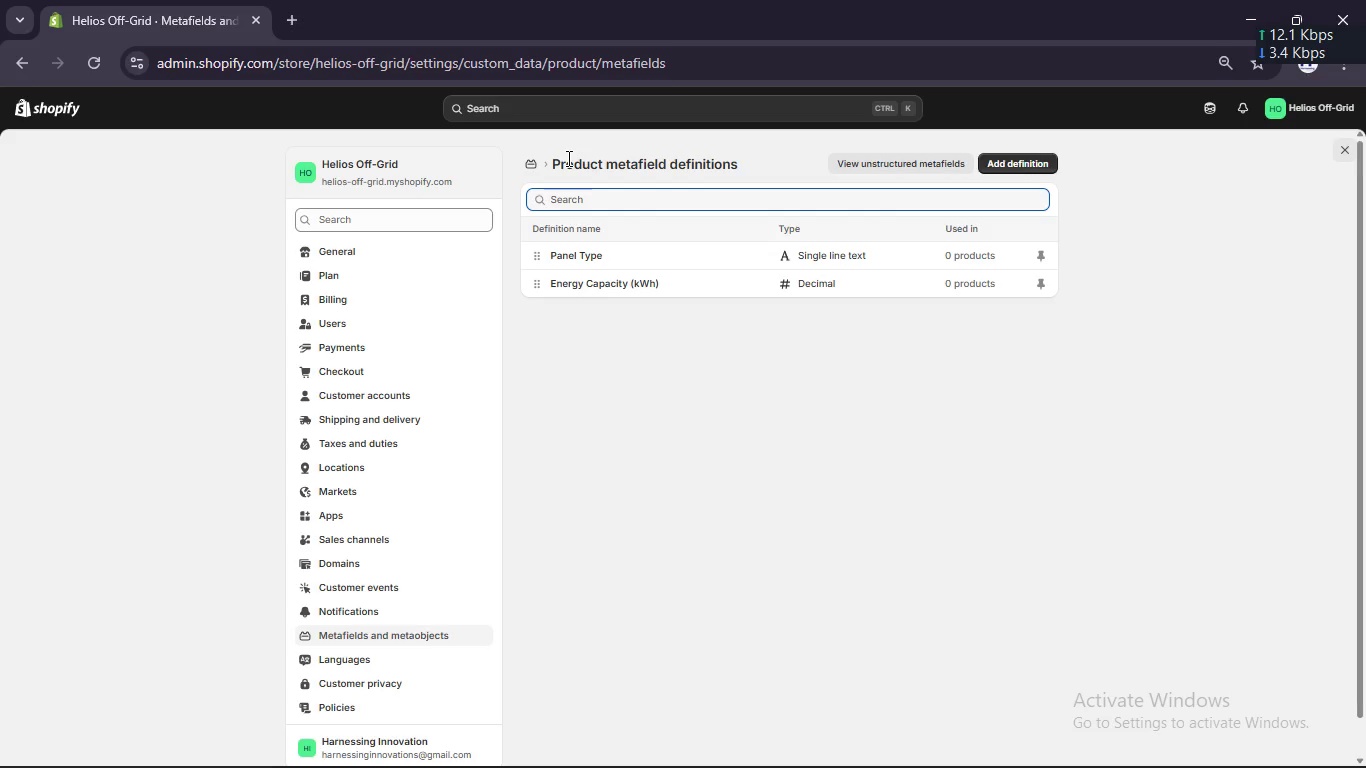 
left_click([1026, 163])
 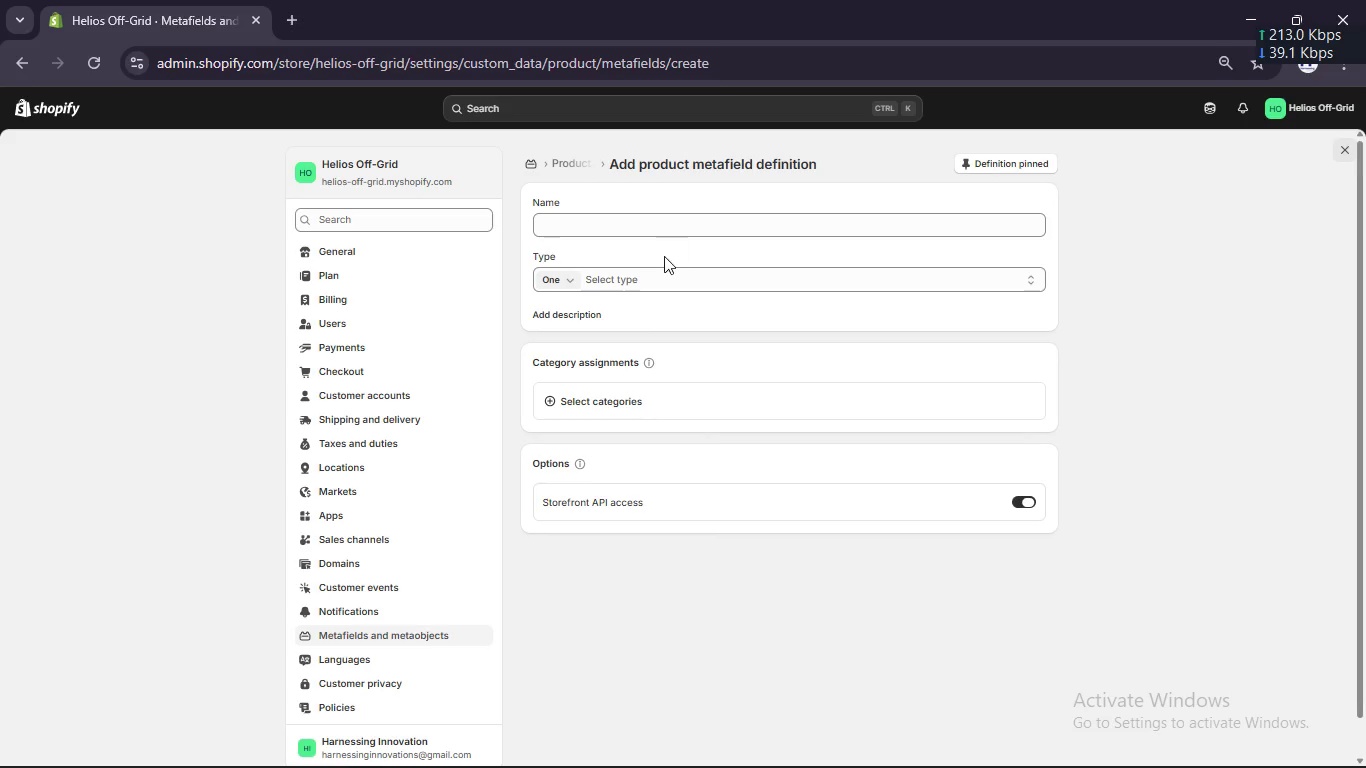 
left_click([667, 234])
 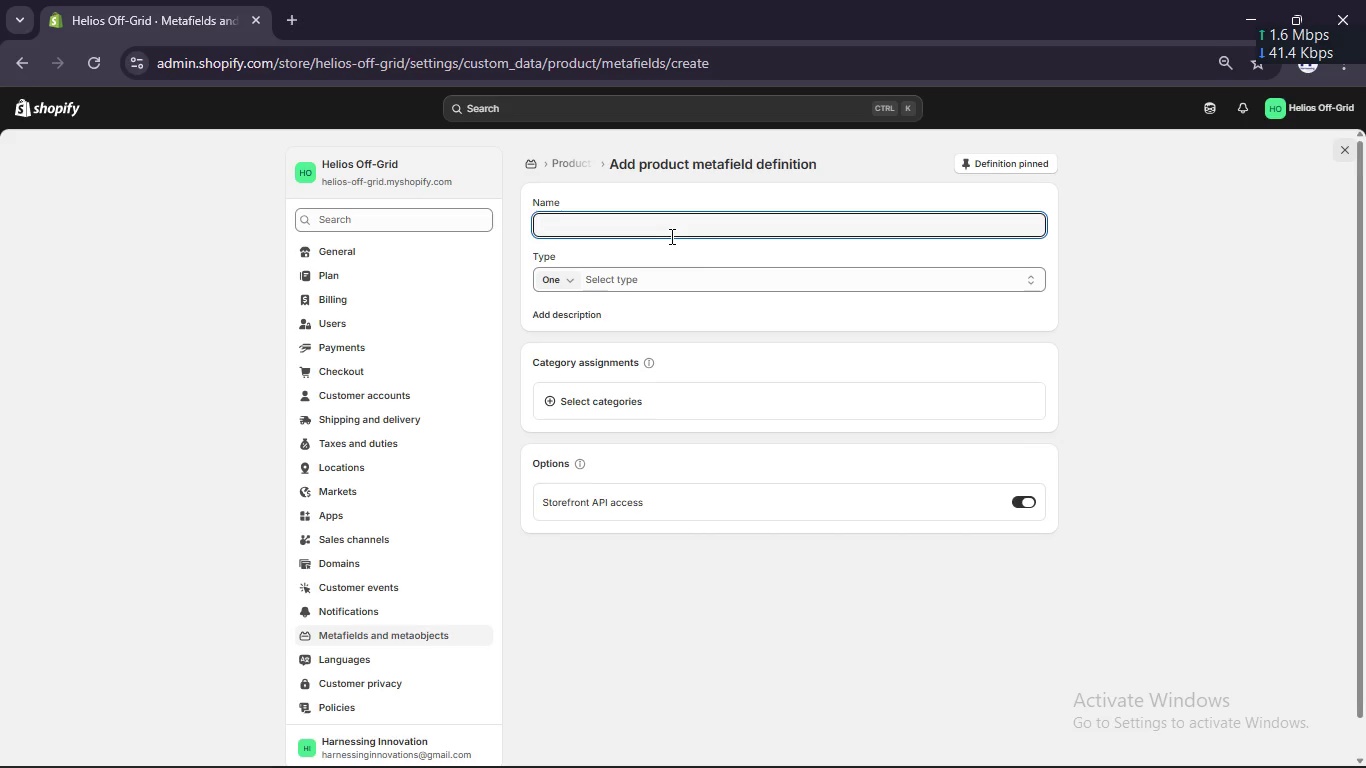 
type(Voltage)
 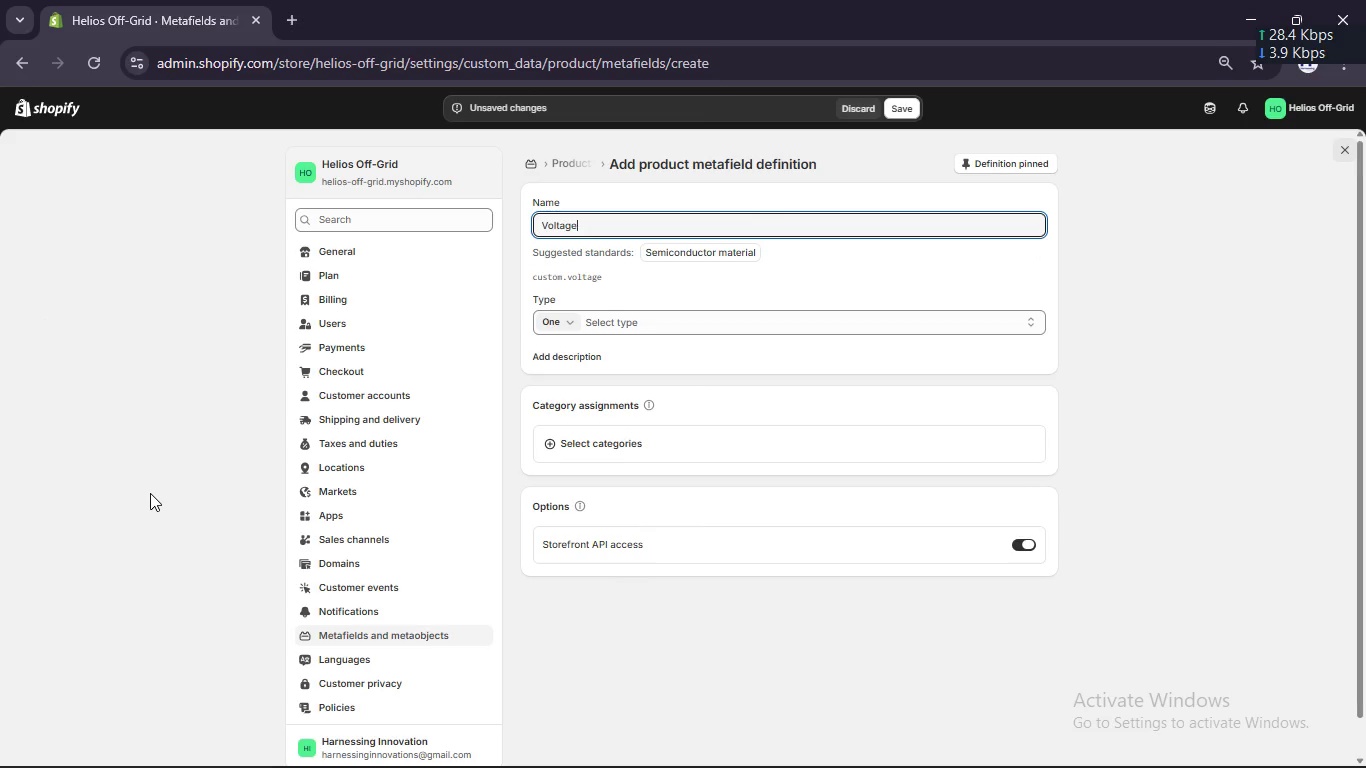 
wait(10.3)
 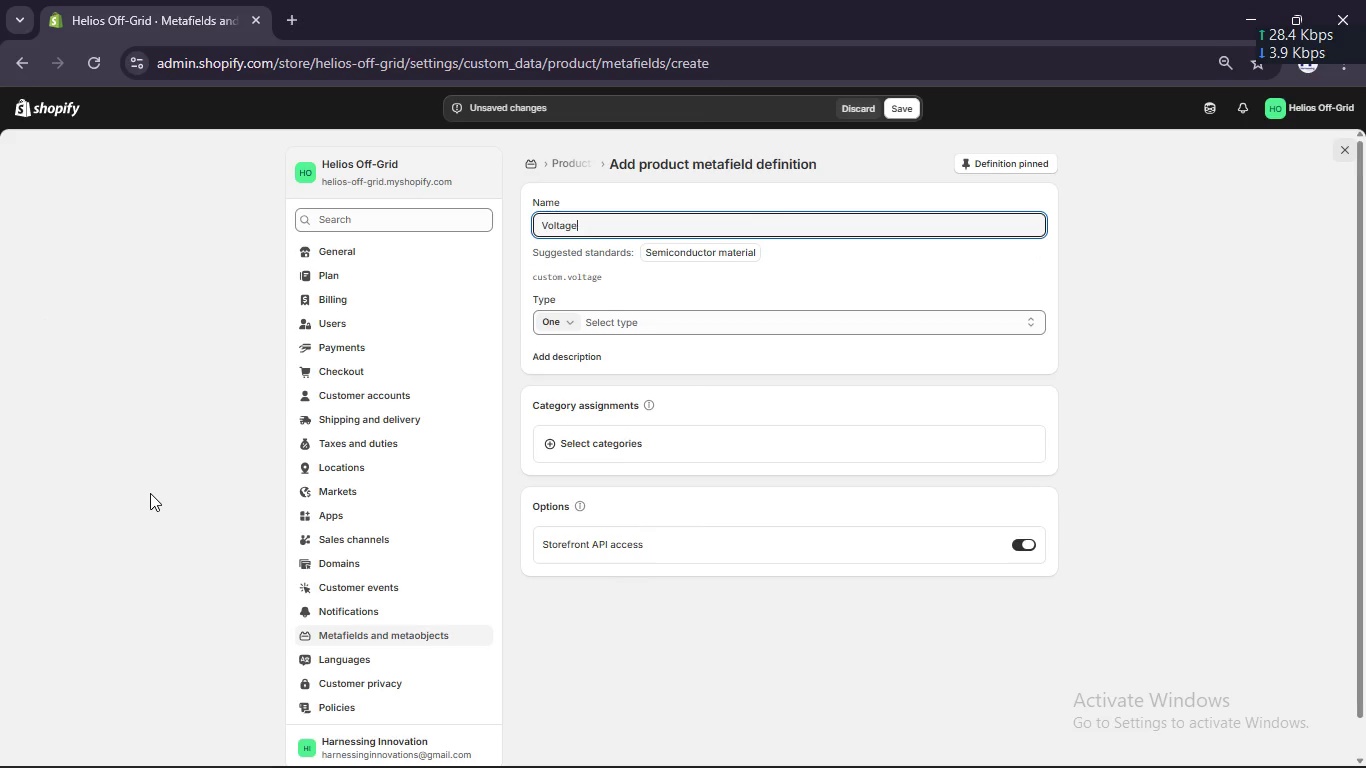 
left_click([657, 322])
 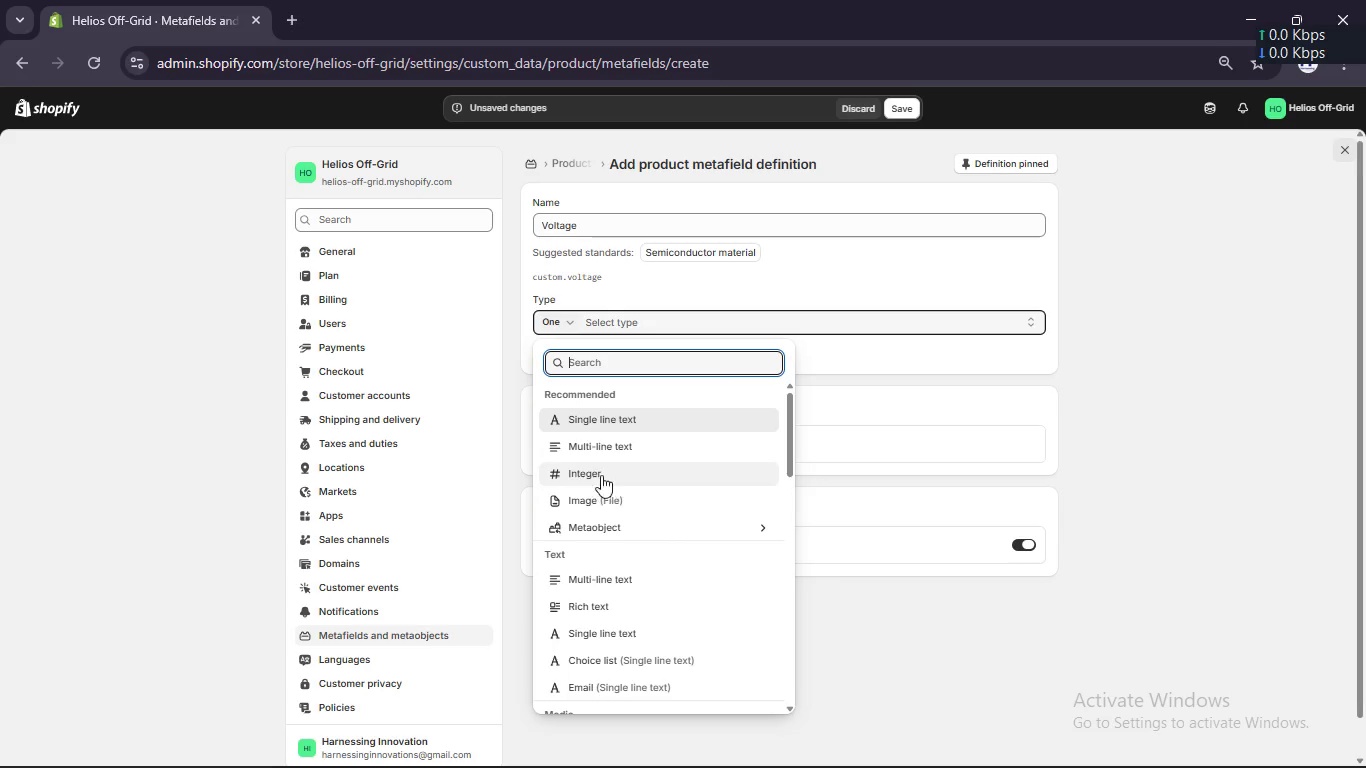 
type(nu)
 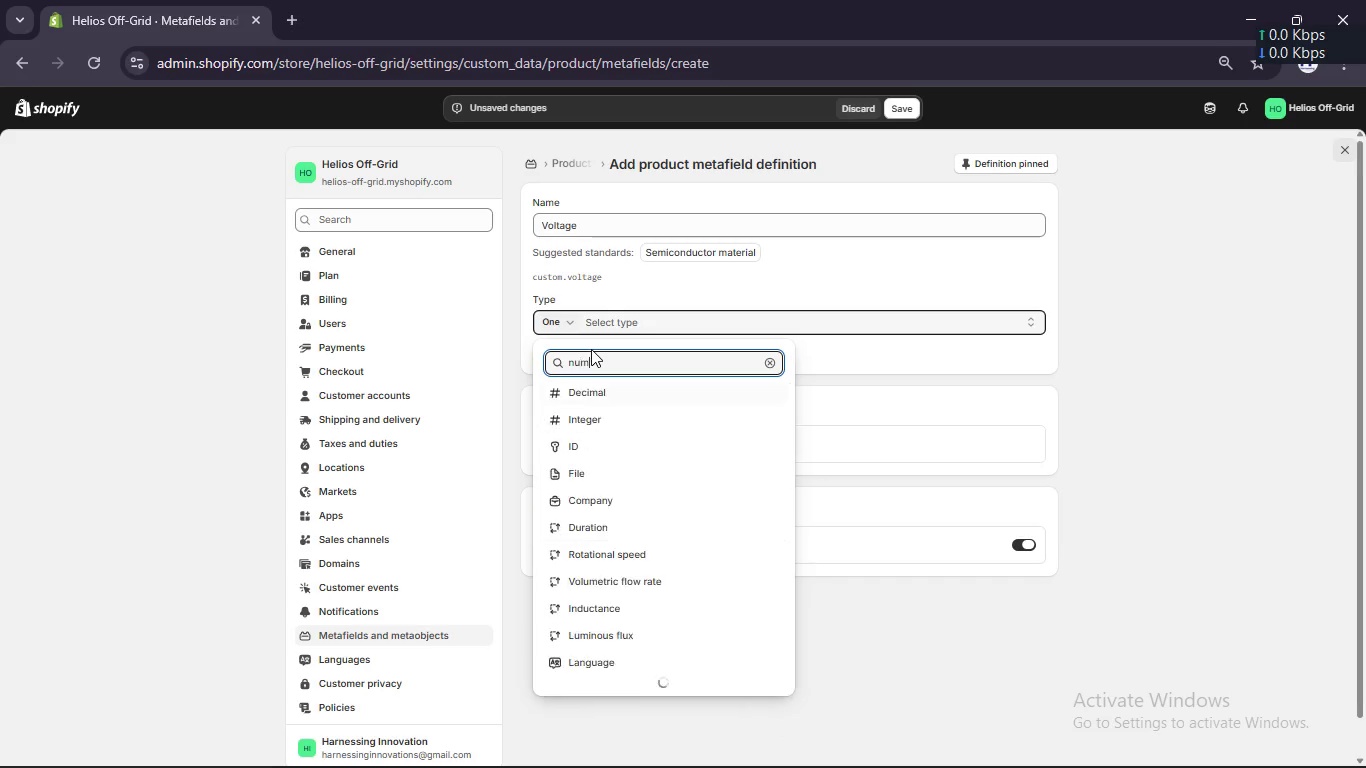 
hold_key(key=M, duration=0.31)